 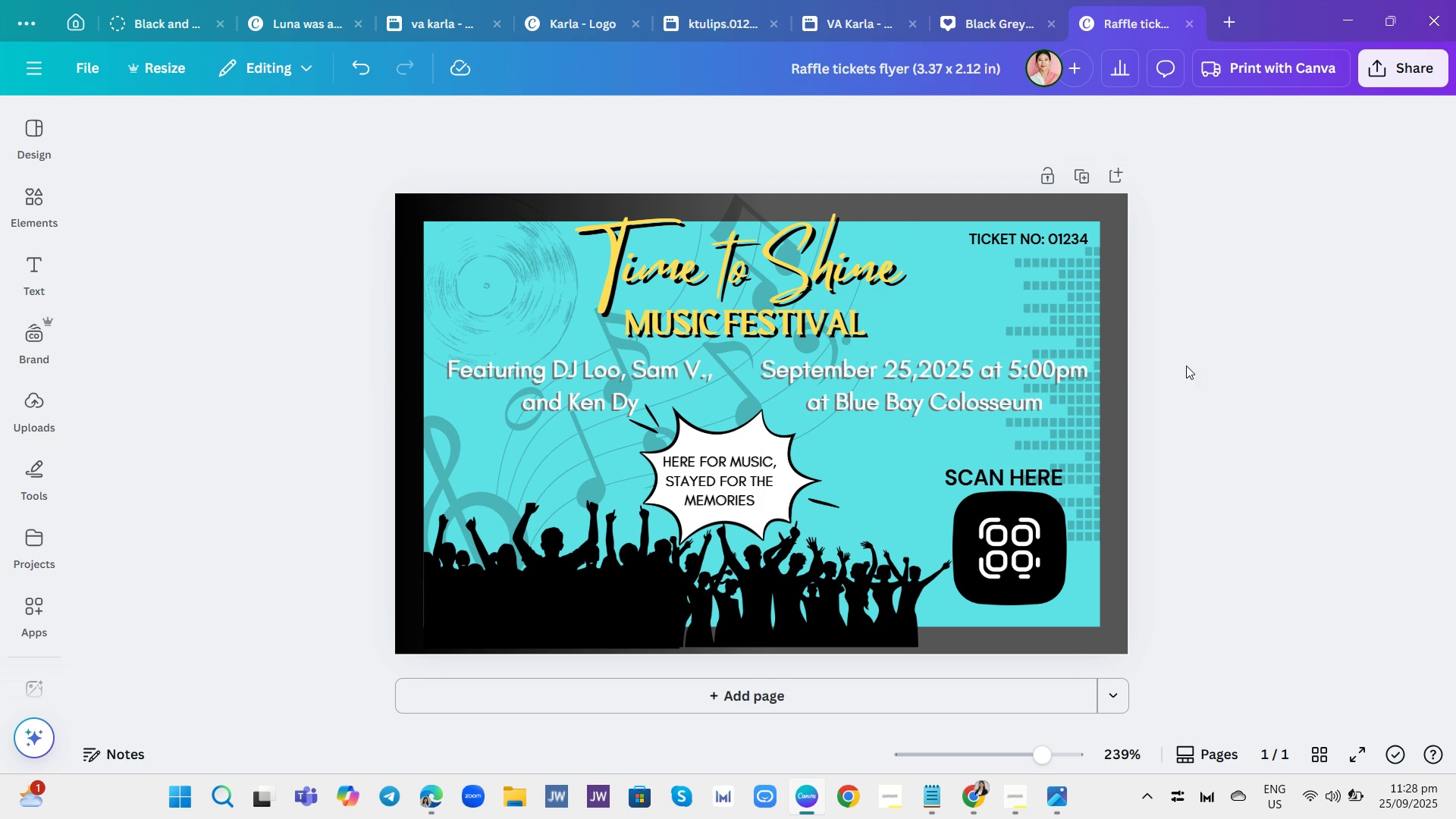 
left_click([518, 809])
 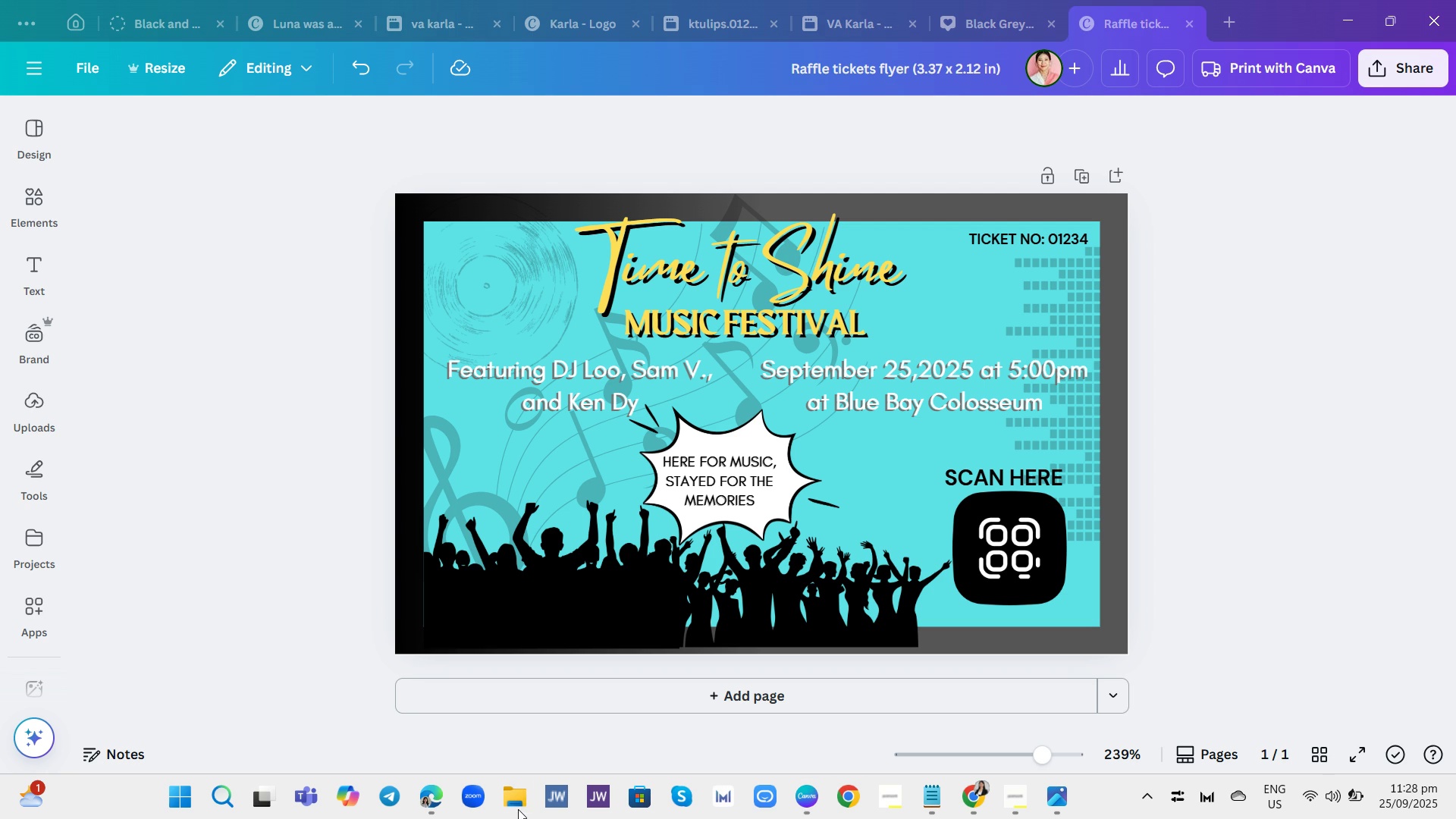 
left_click([518, 809])
 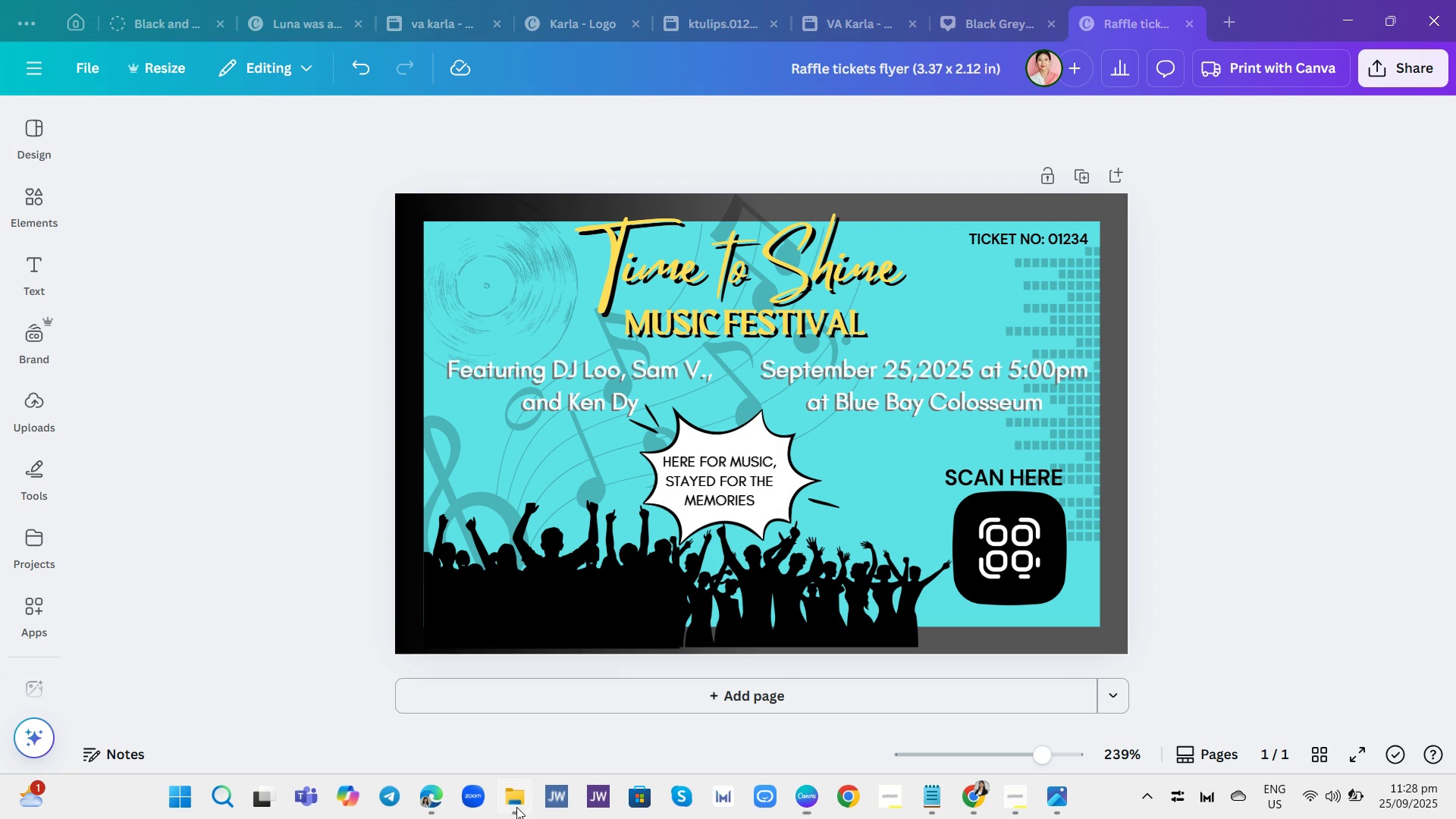 
left_click([516, 807])
 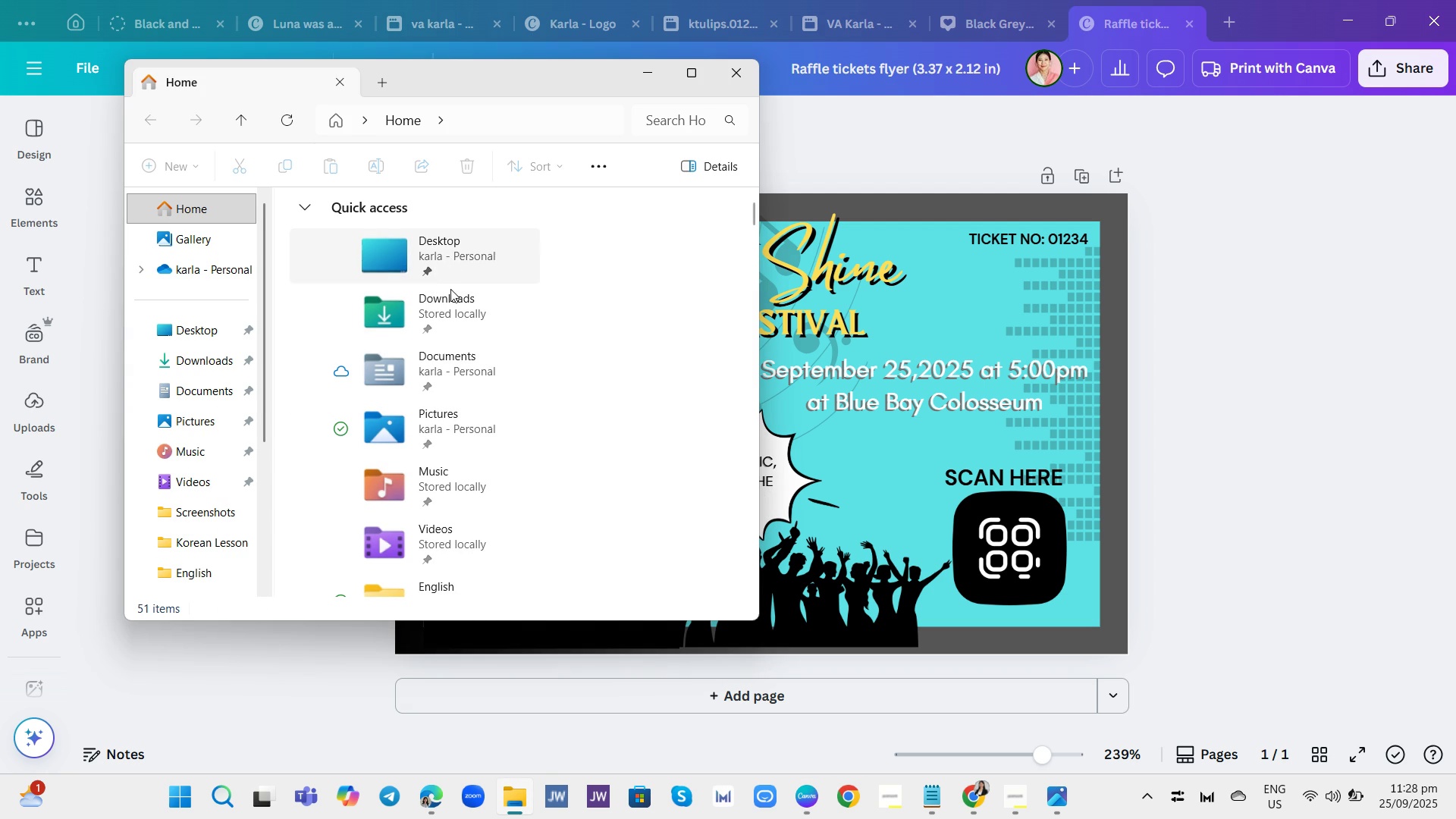 
left_click([452, 312])
 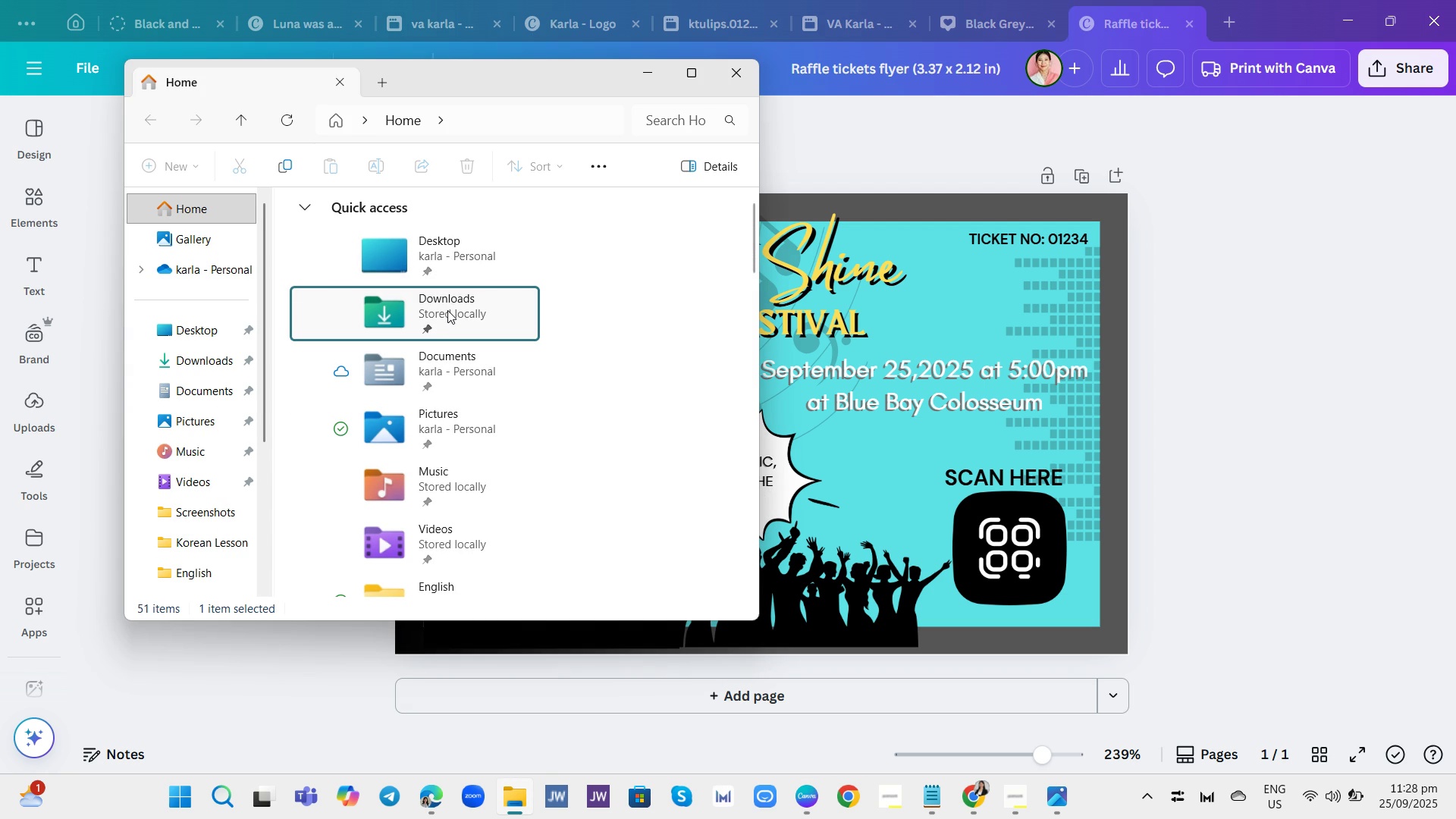 
double_click([447, 310])
 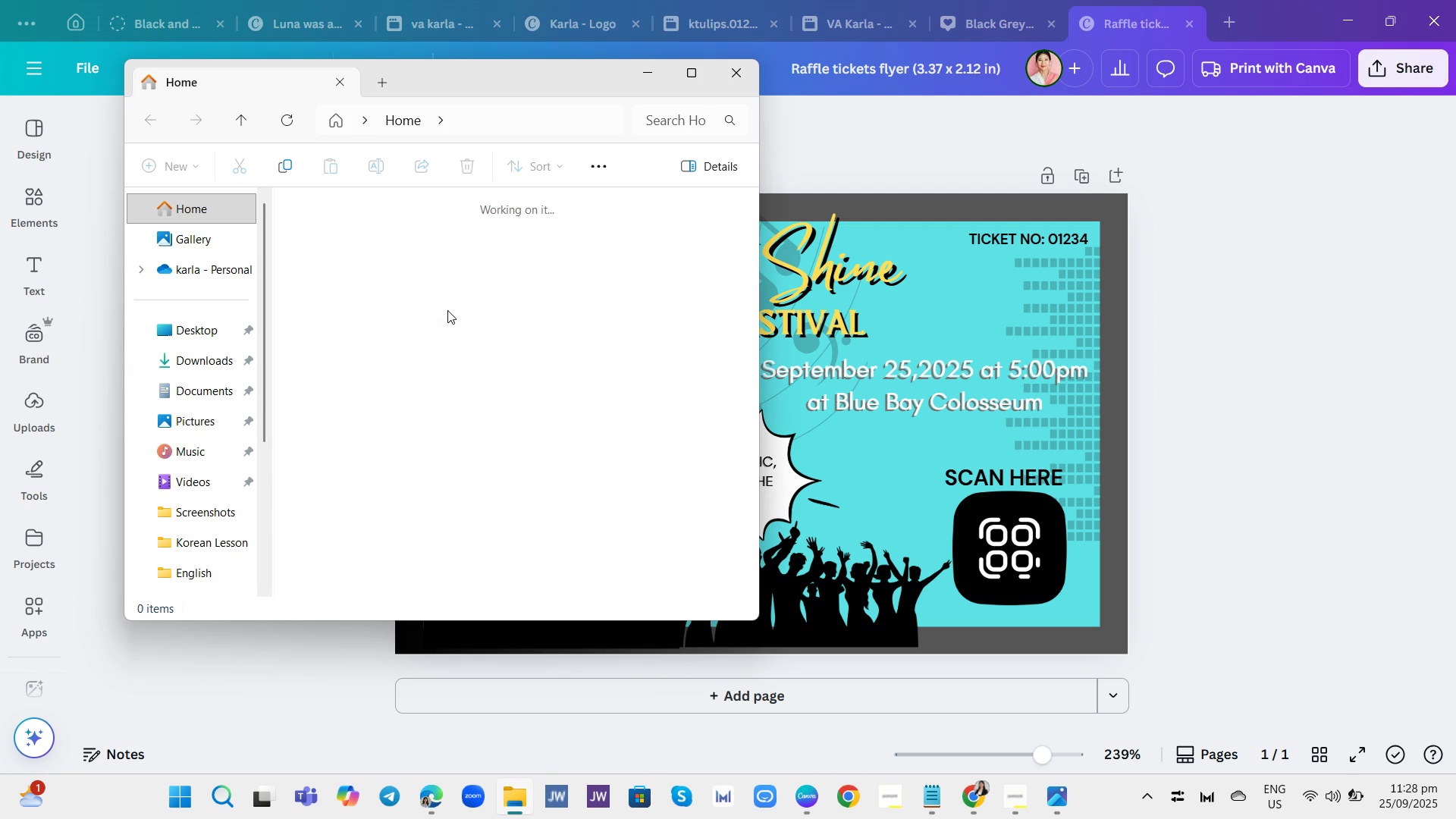 
triple_click([447, 310])
 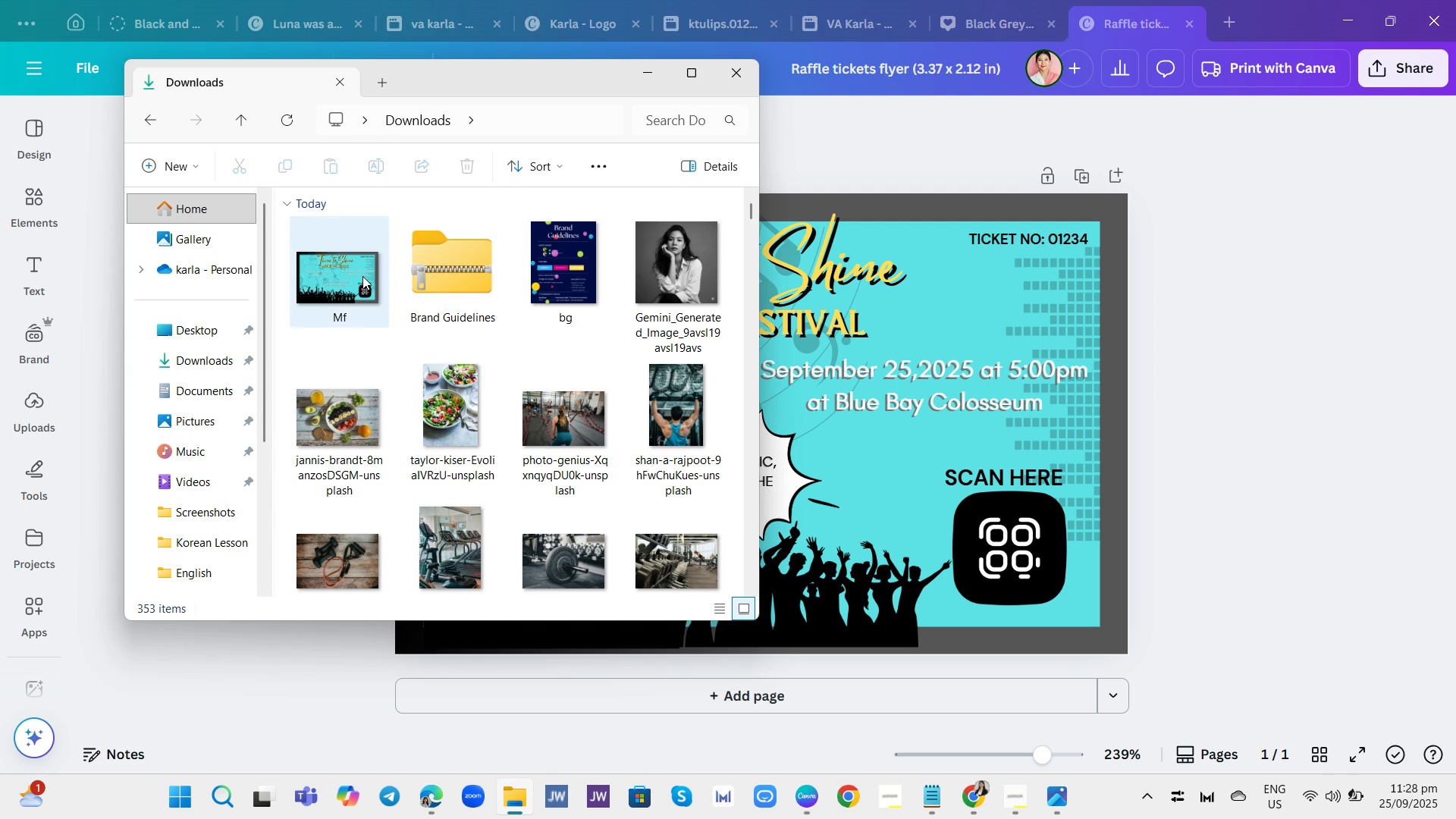 
right_click([361, 276])
 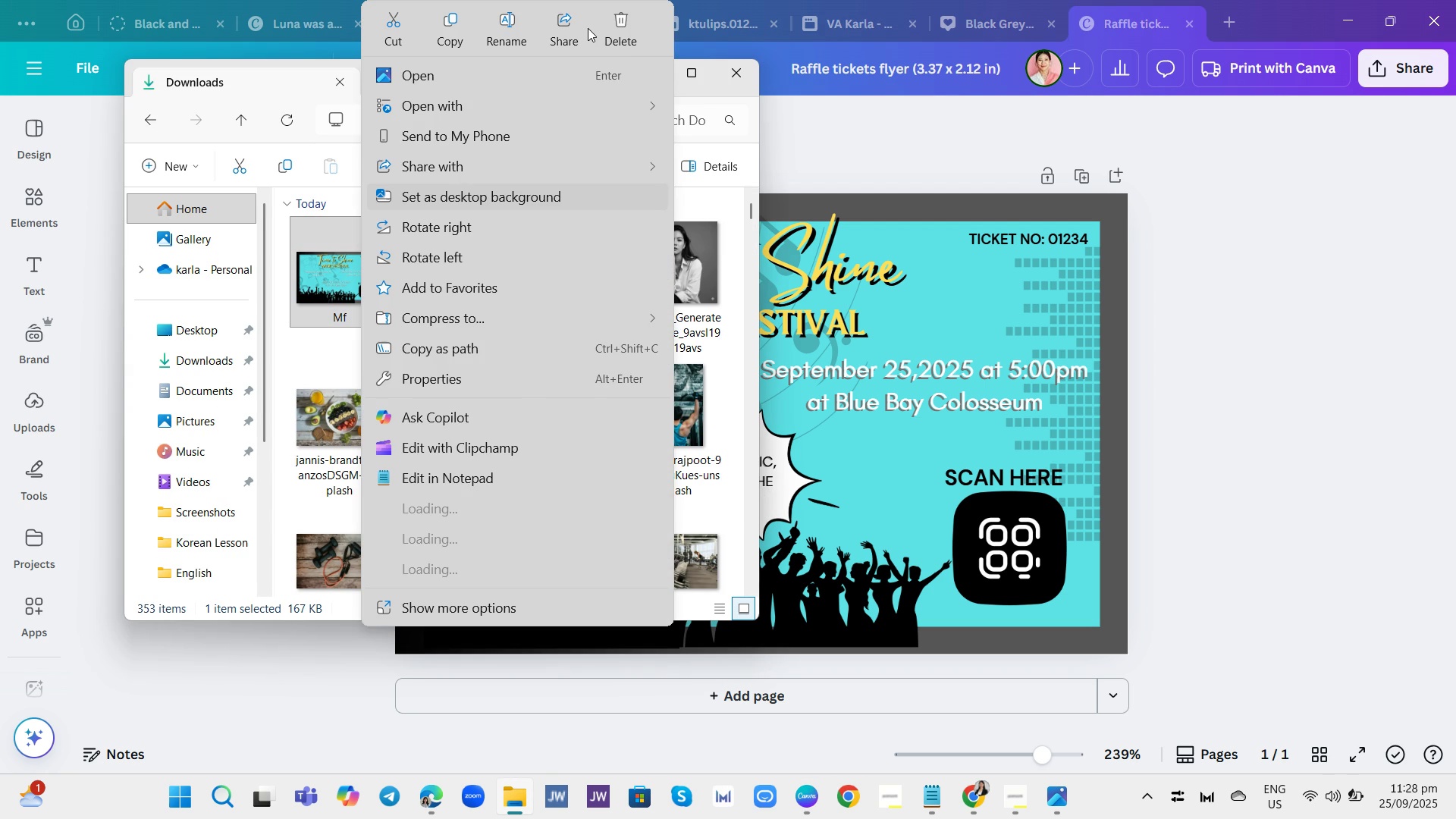 
left_click([620, 28])
 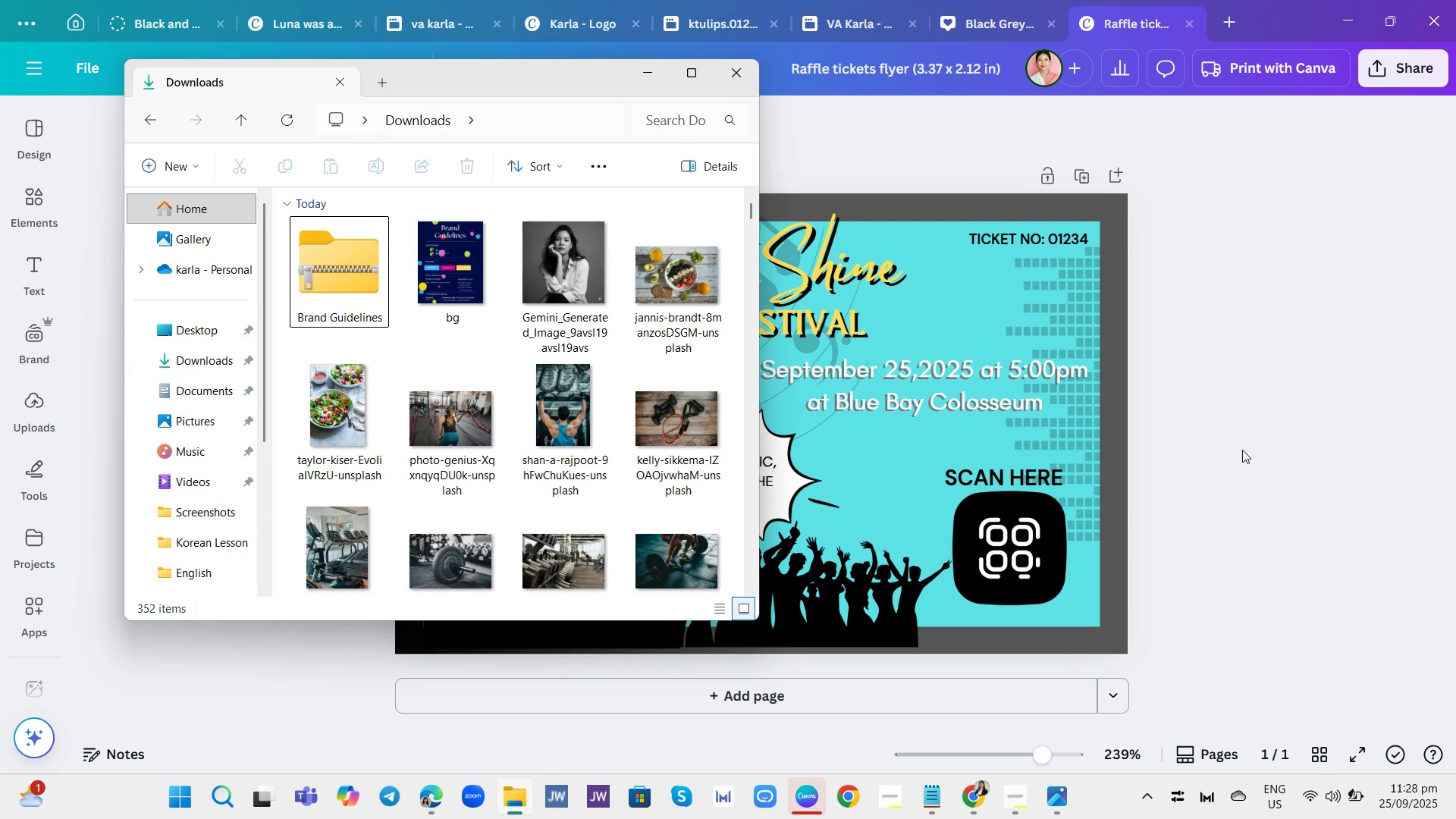 
left_click([1247, 426])
 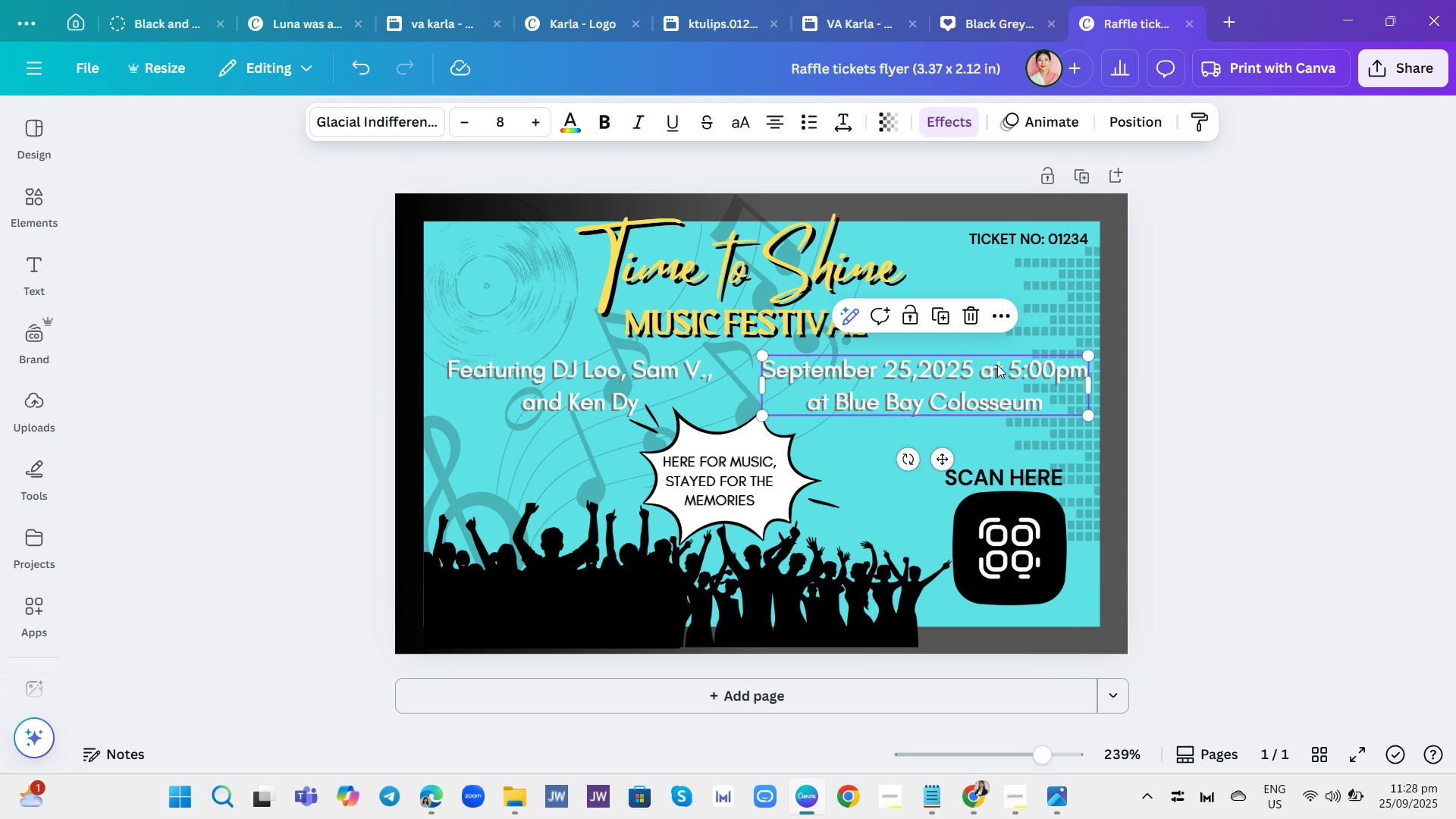 
wait(21.1)
 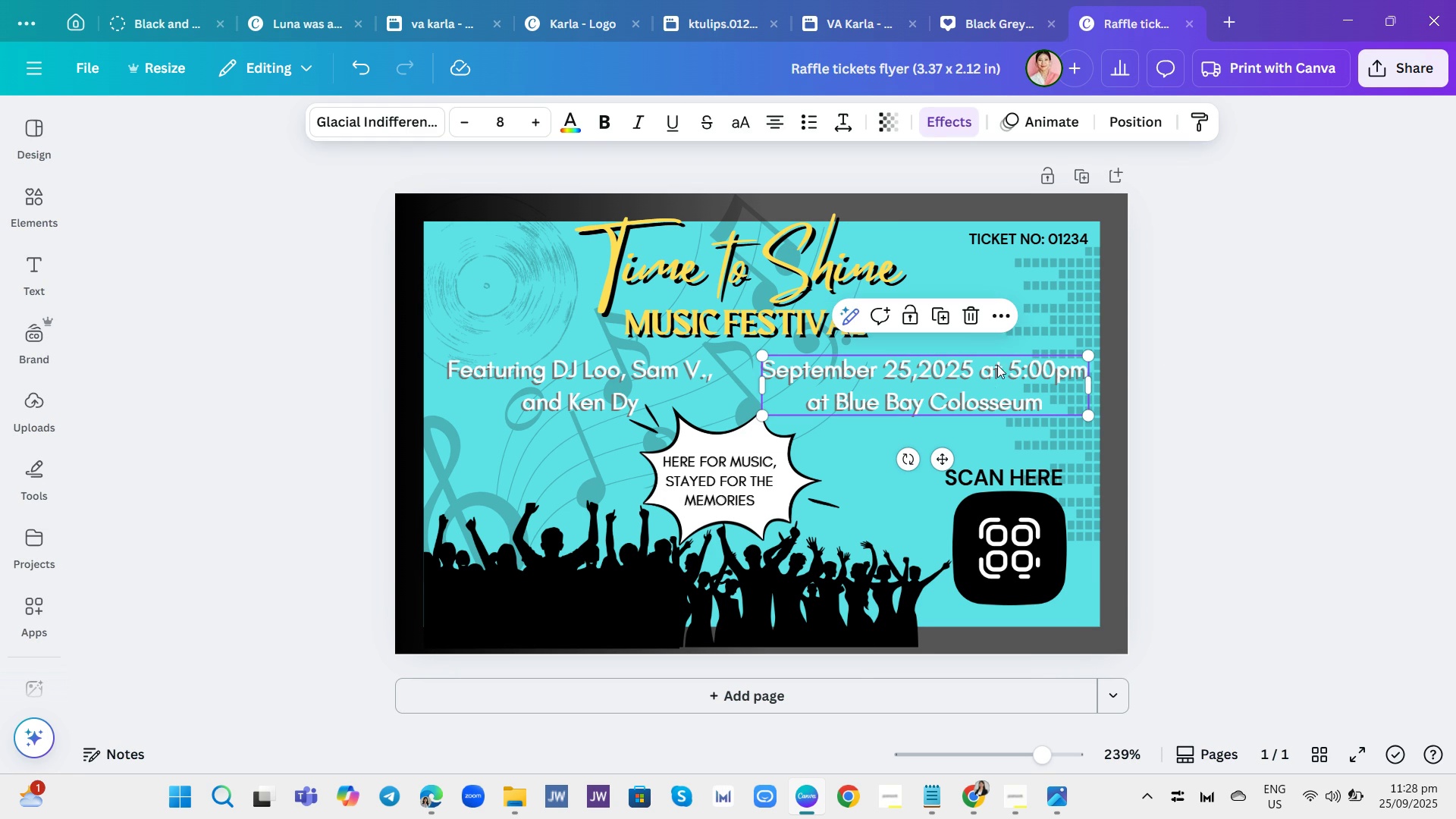 
left_click([139, 400])
 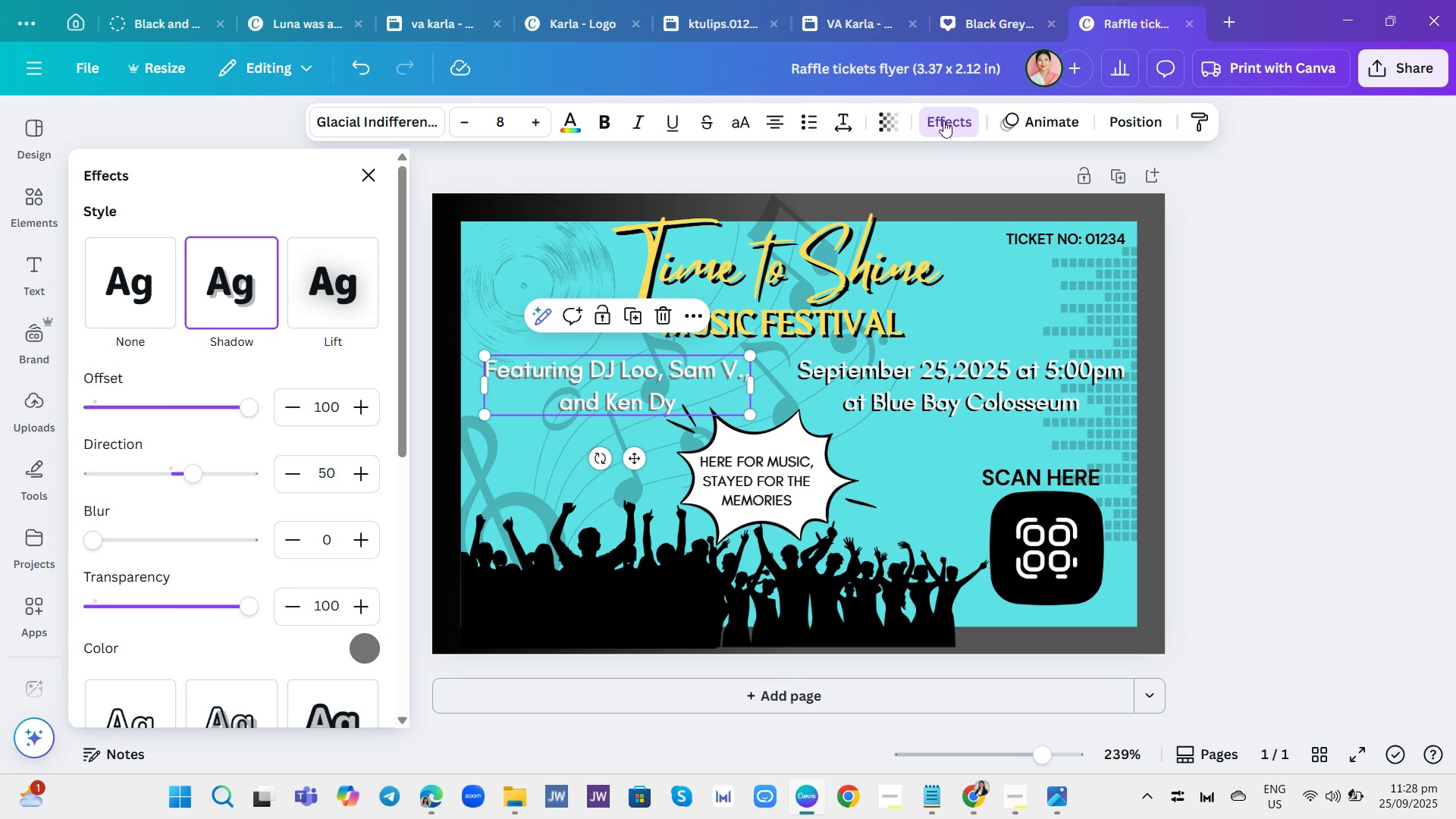 
wait(6.73)
 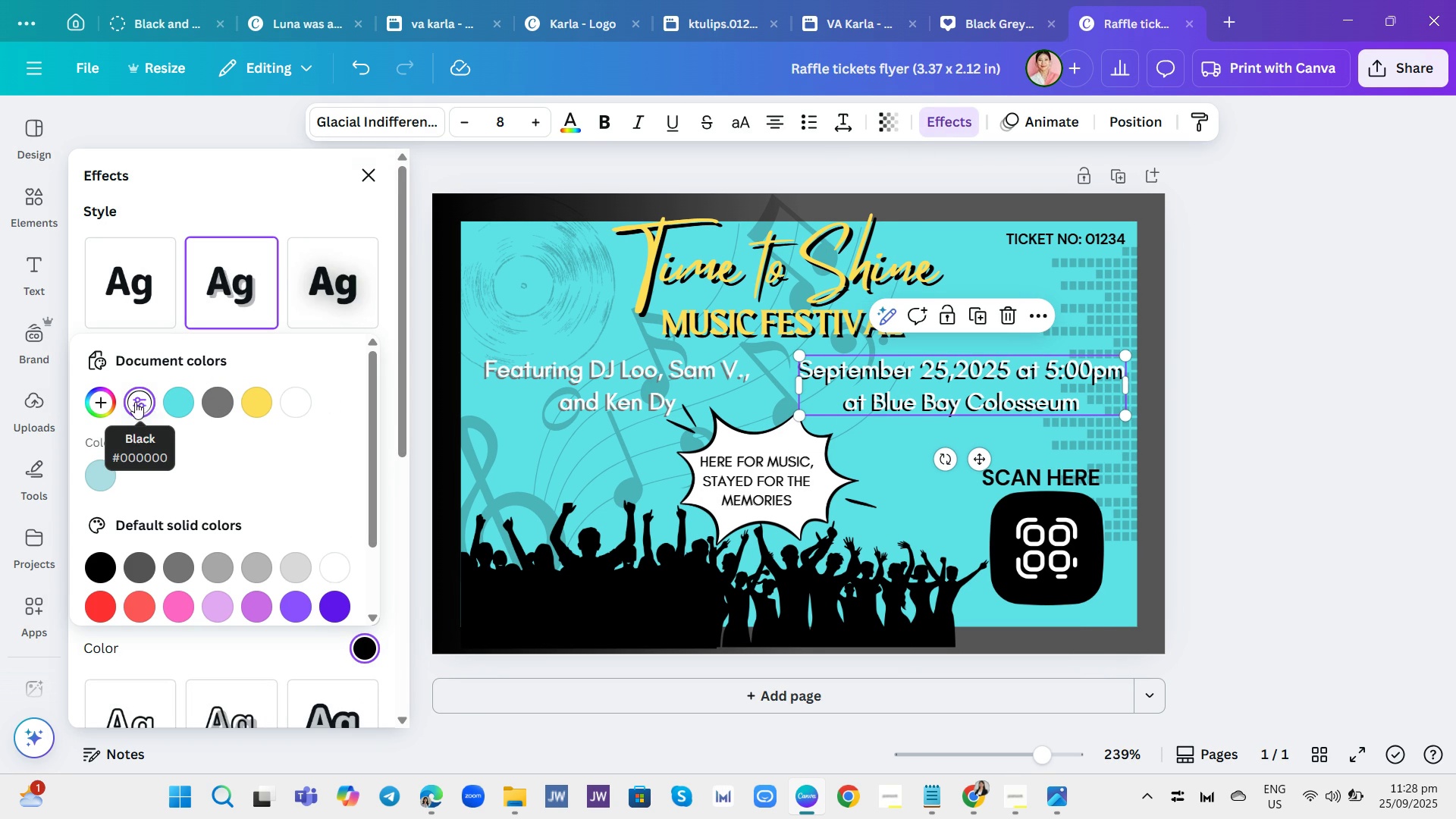 
left_click([369, 645])
 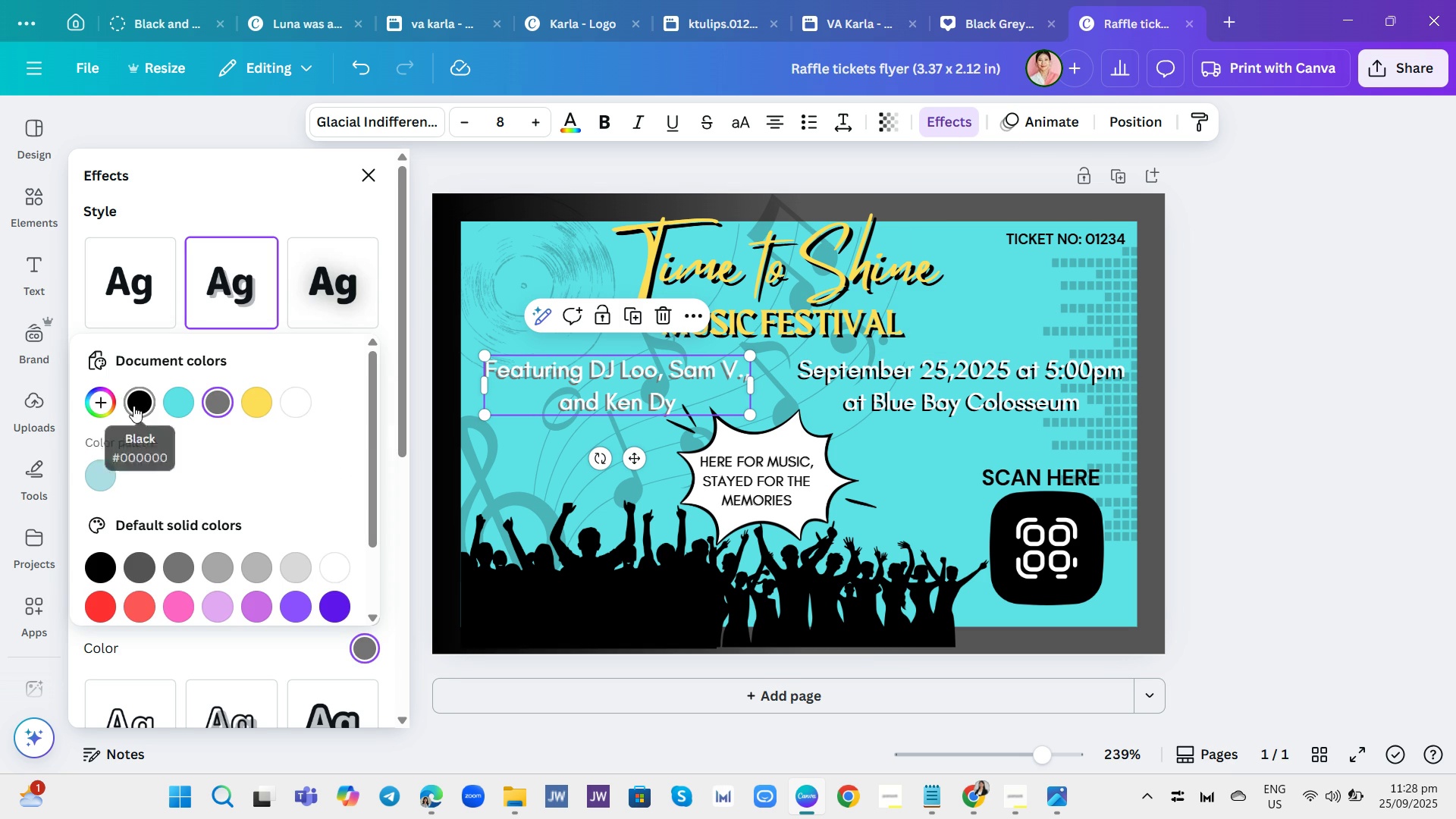 
left_click([133, 406])
 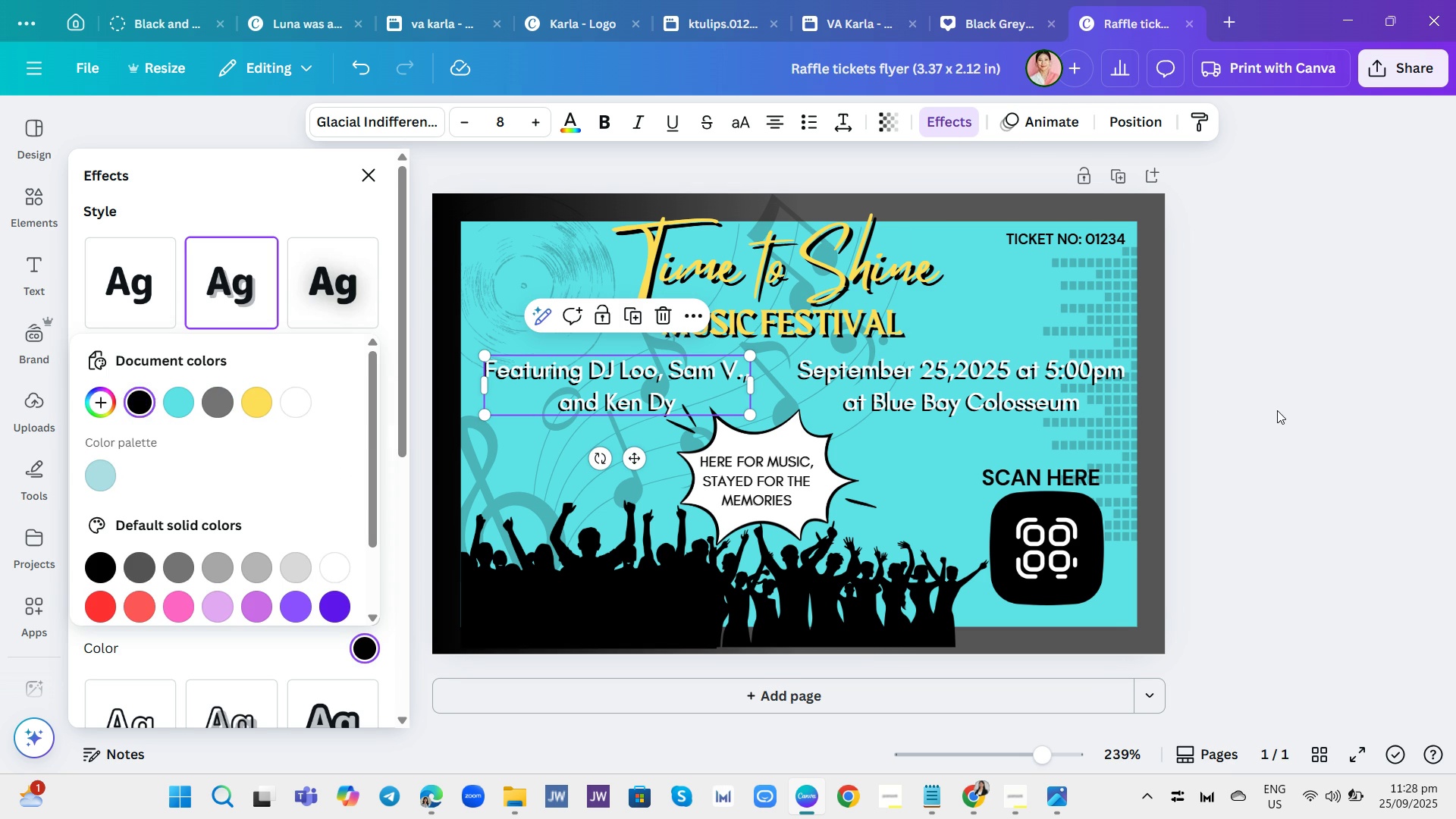 
left_click([1277, 412])
 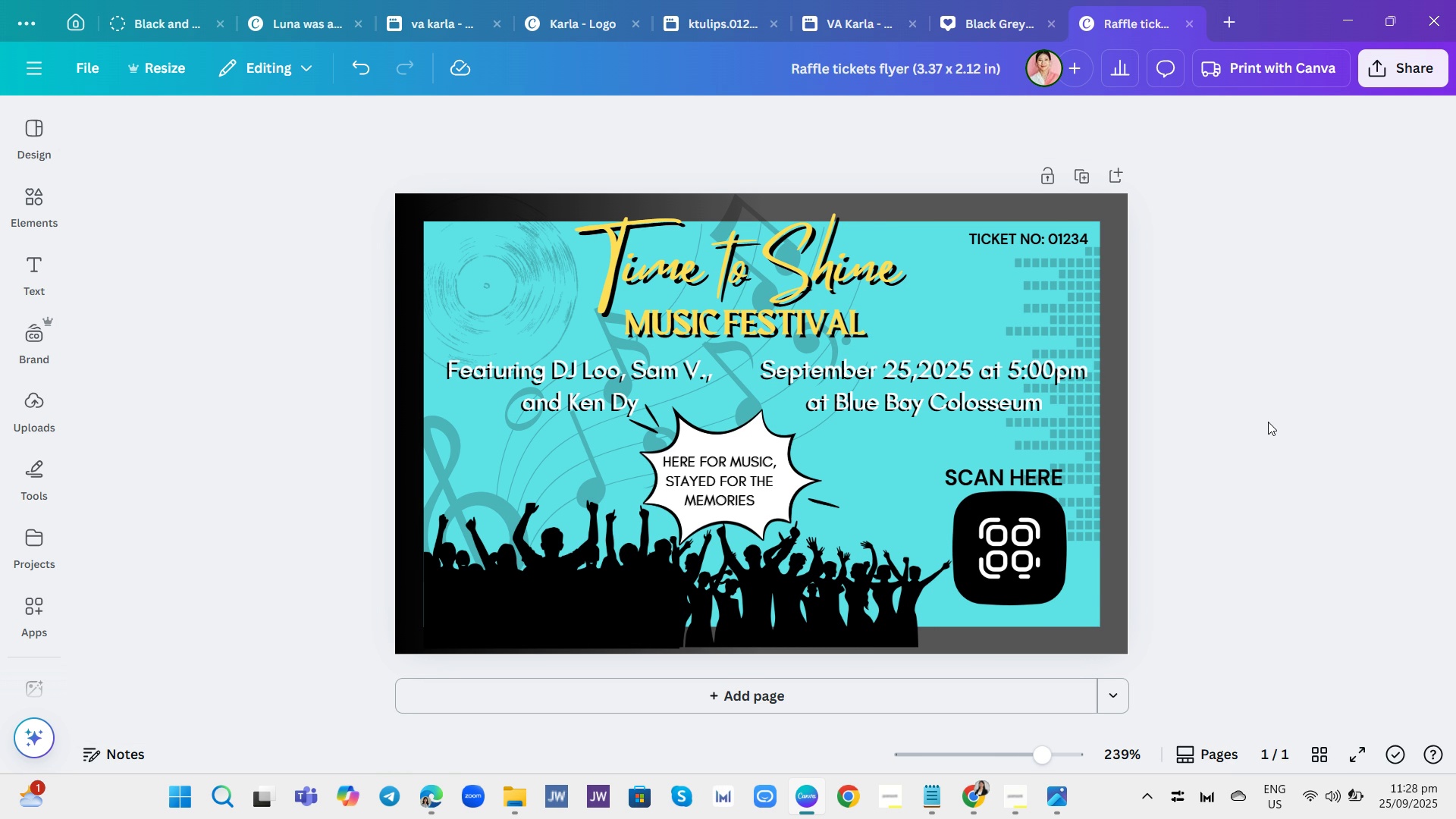 
wait(6.4)
 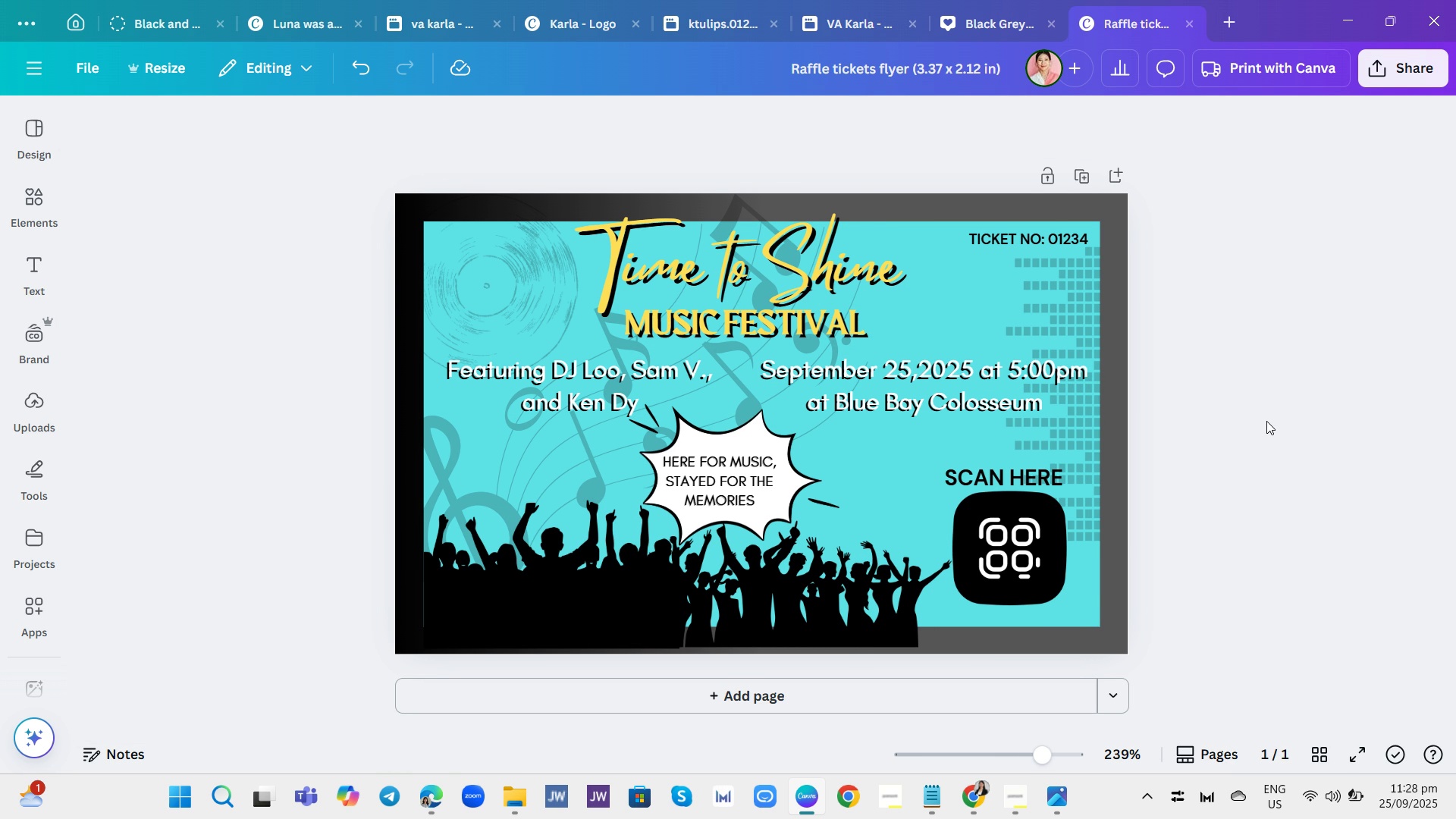 
mouse_move([1284, 431])
 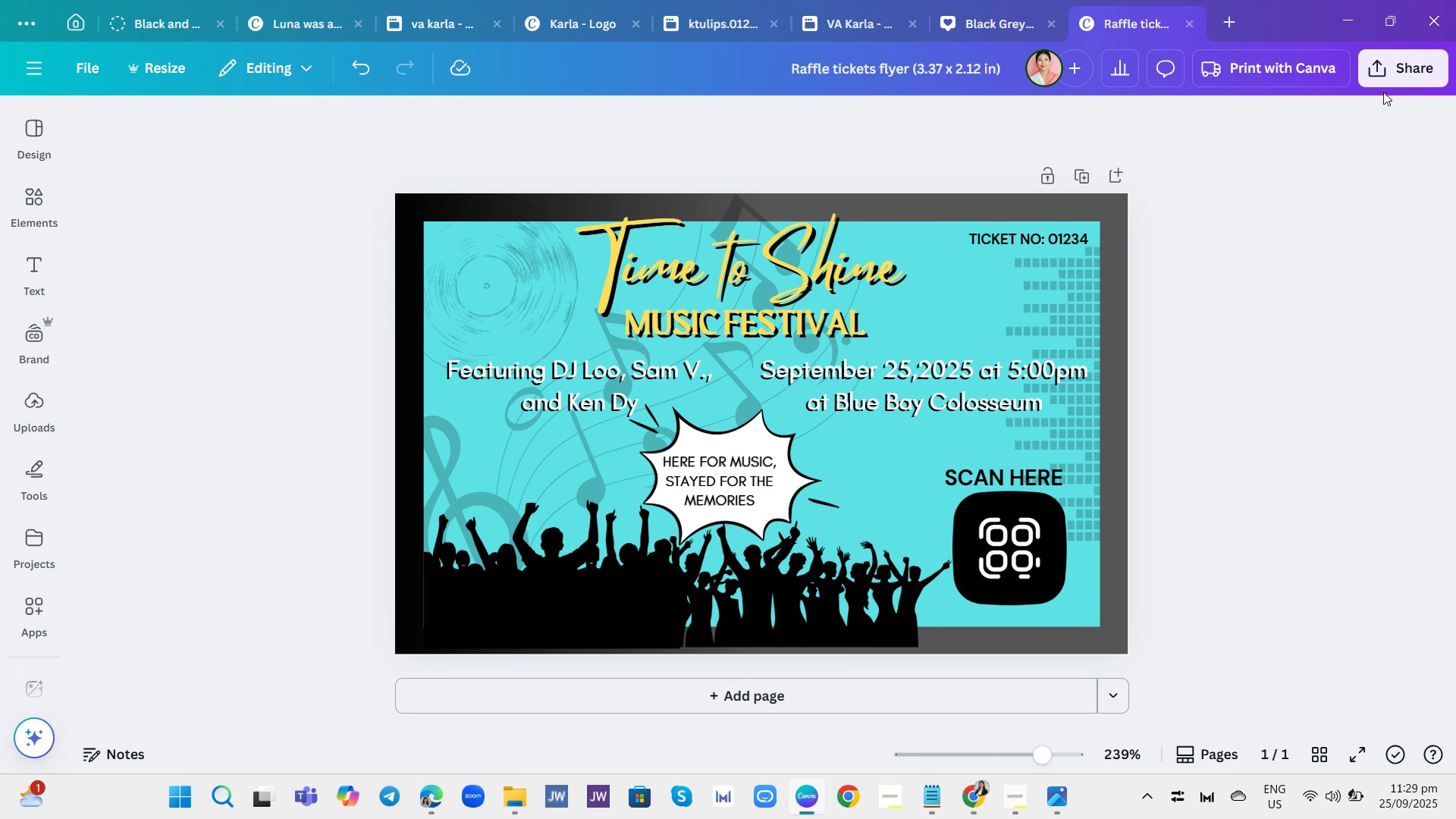 
left_click([1395, 73])
 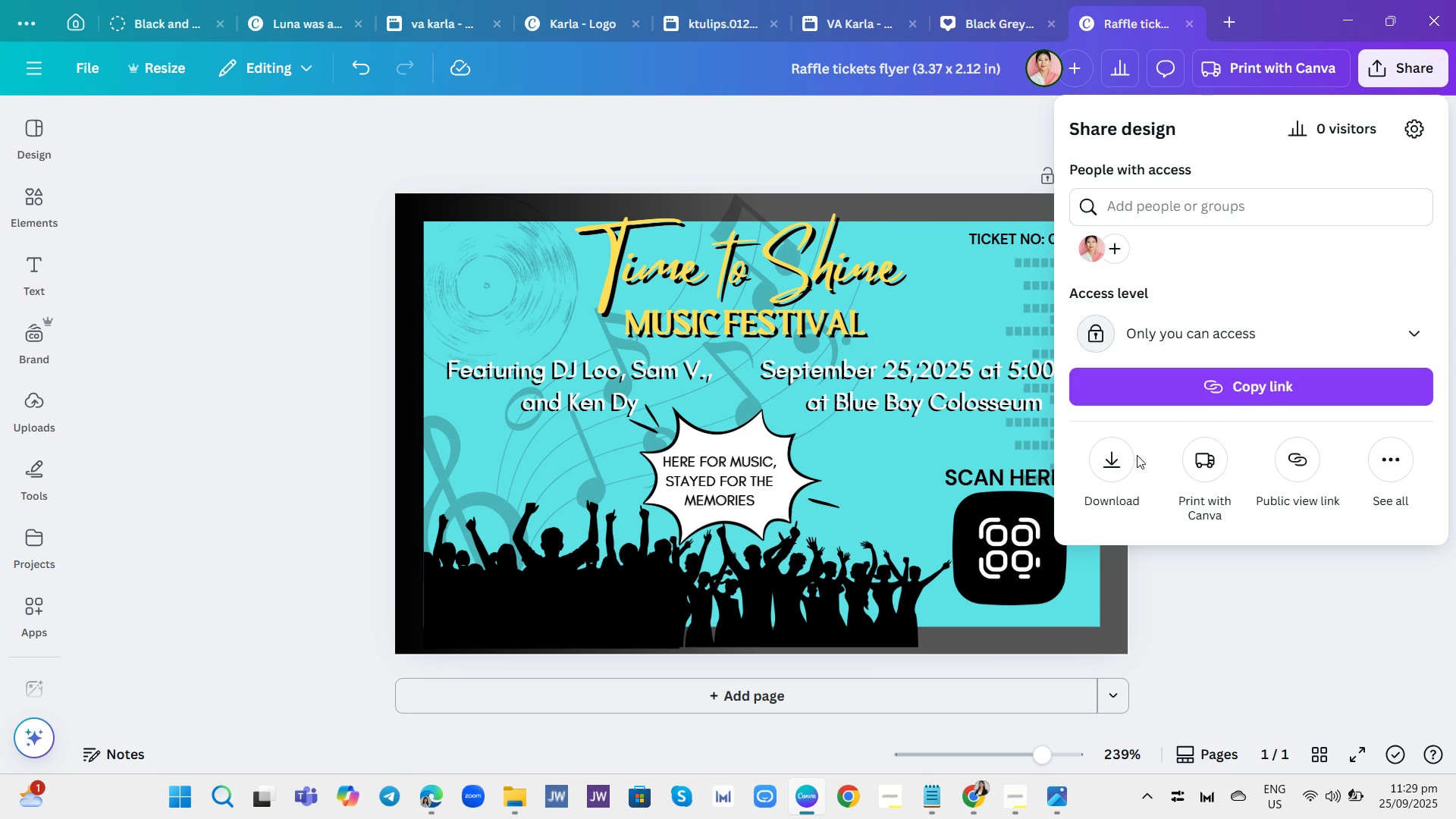 
left_click([1109, 474])
 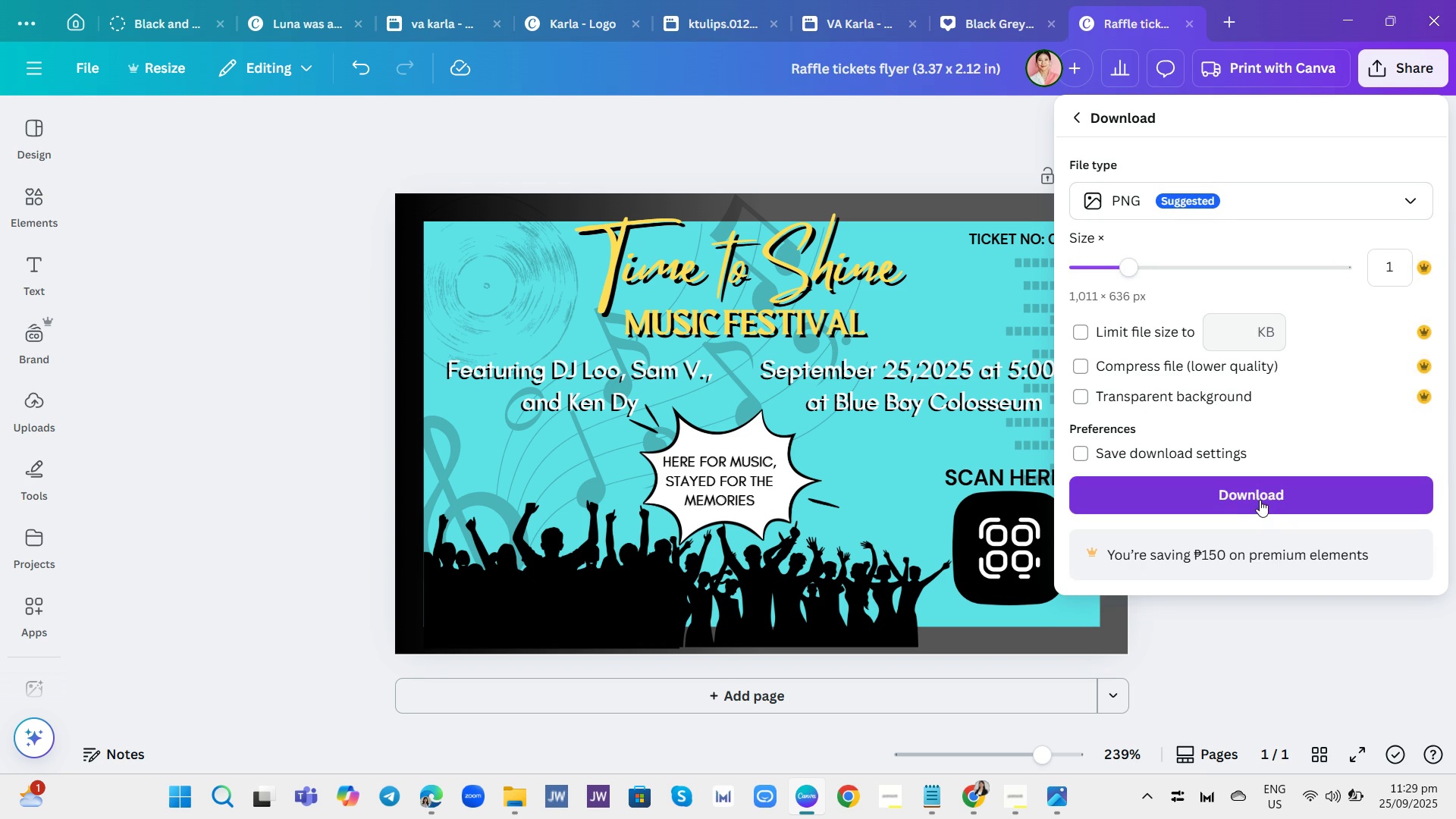 
left_click([1258, 500])
 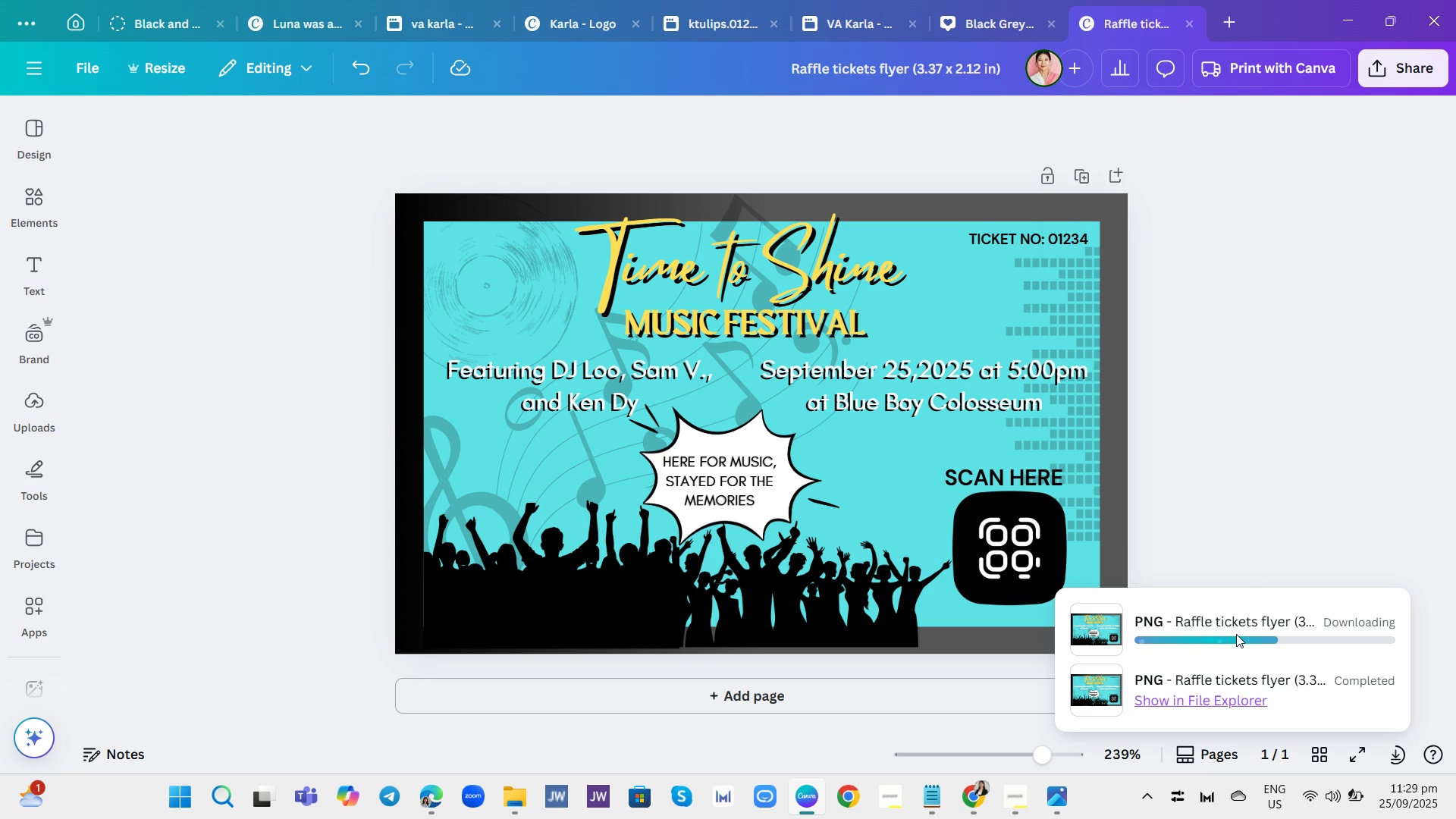 
wait(6.79)
 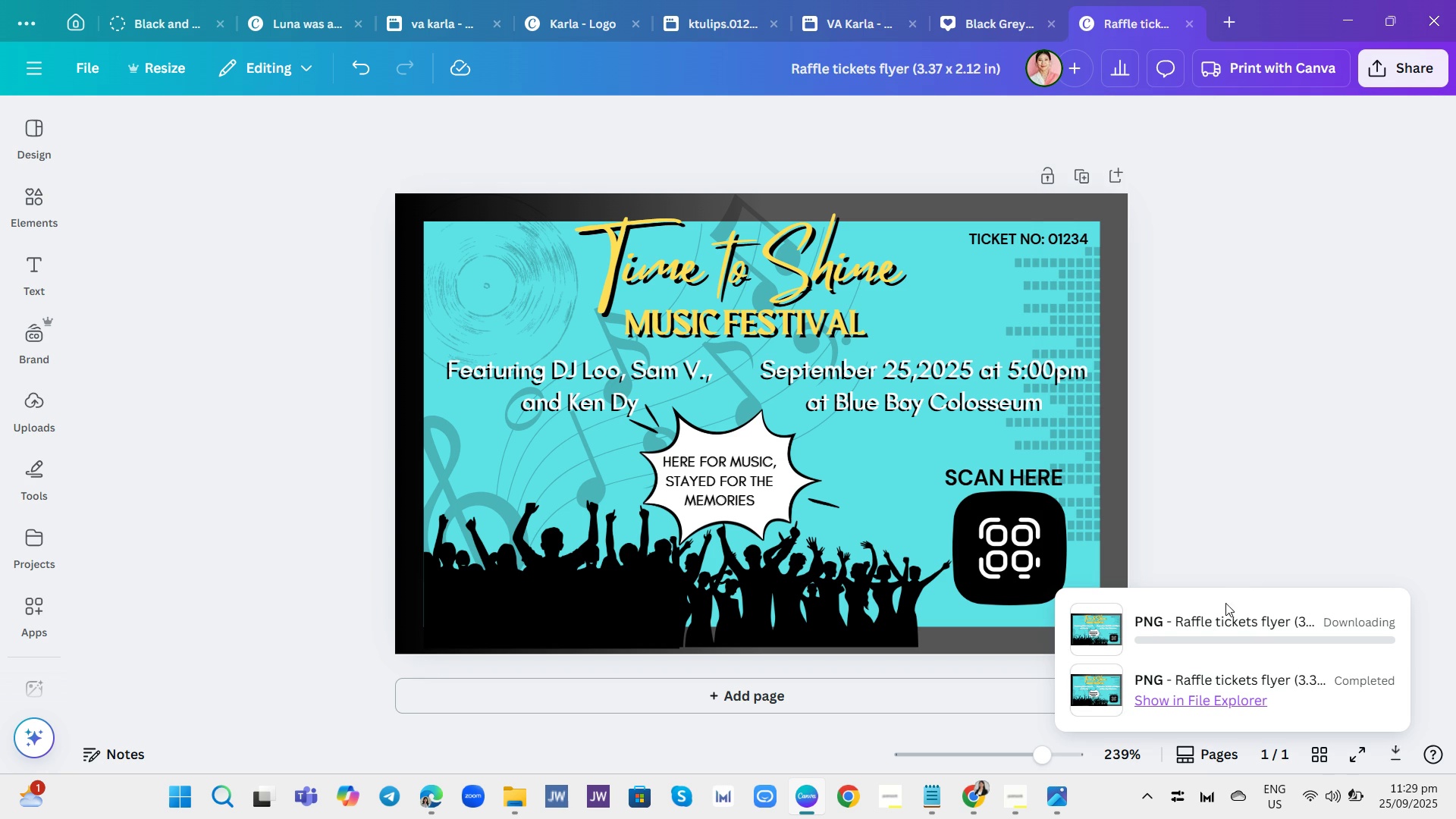 
key(Backspace)
type(mf)
 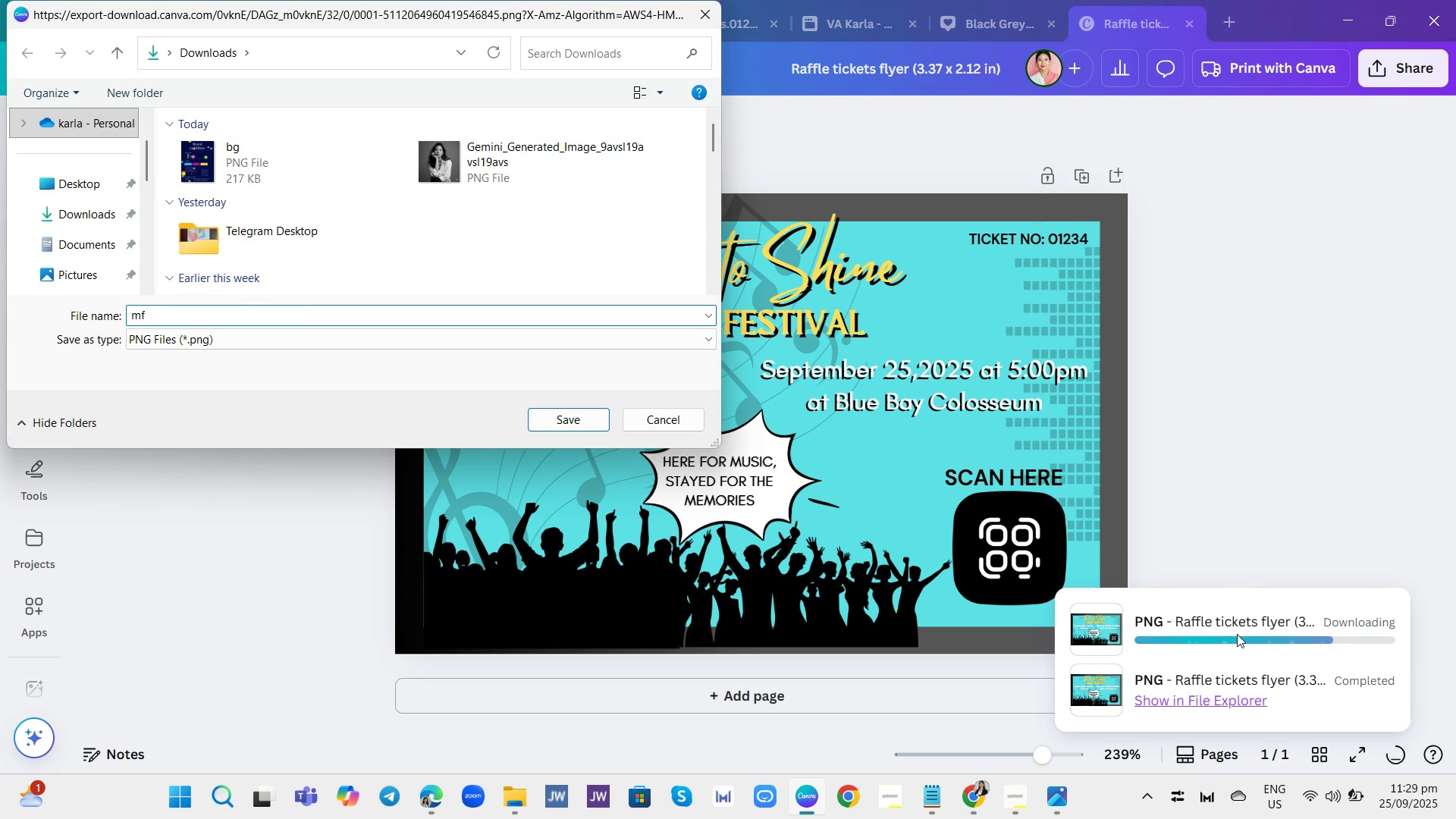 
key(Enter)
 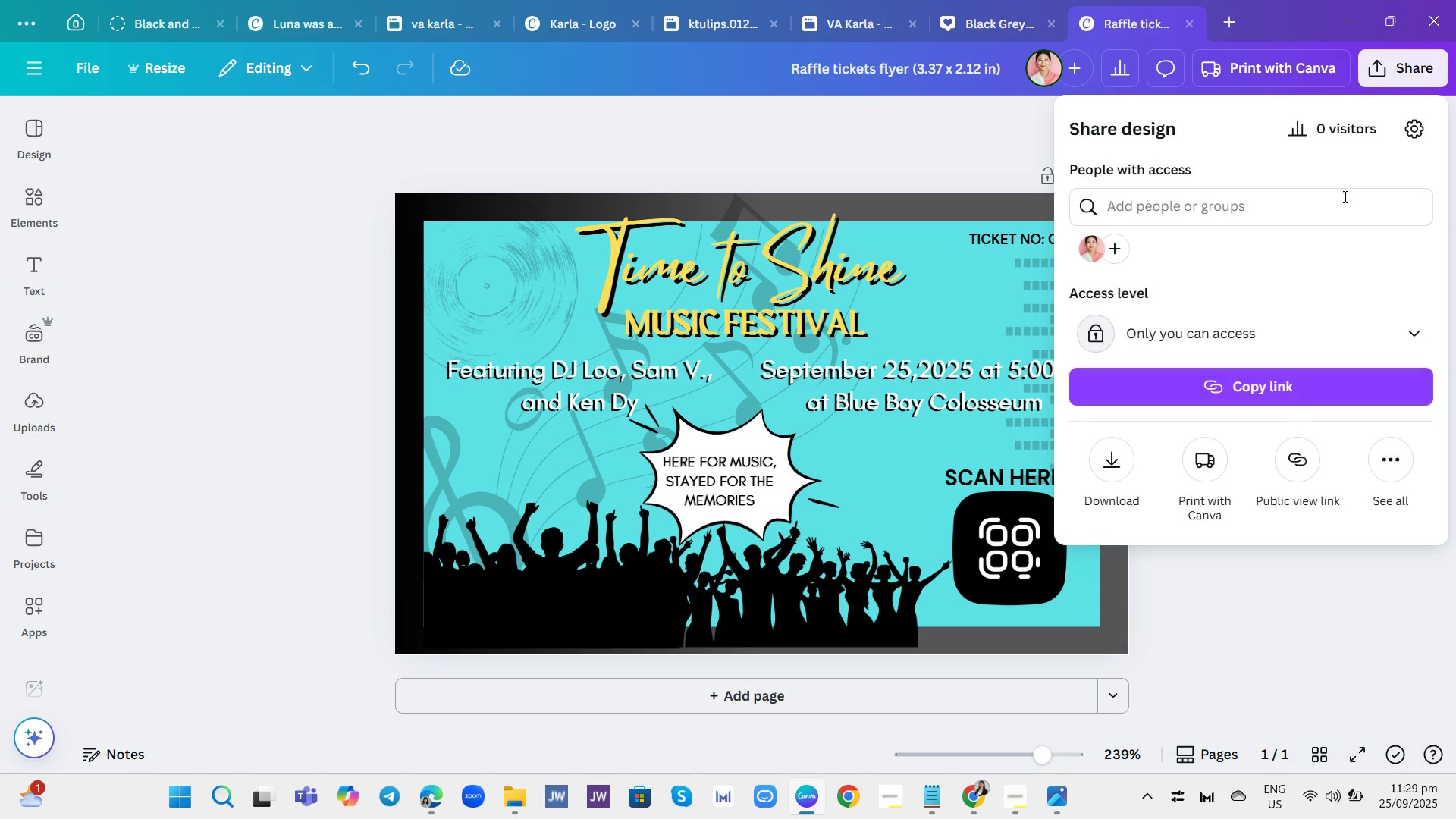 
left_click([1109, 474])
 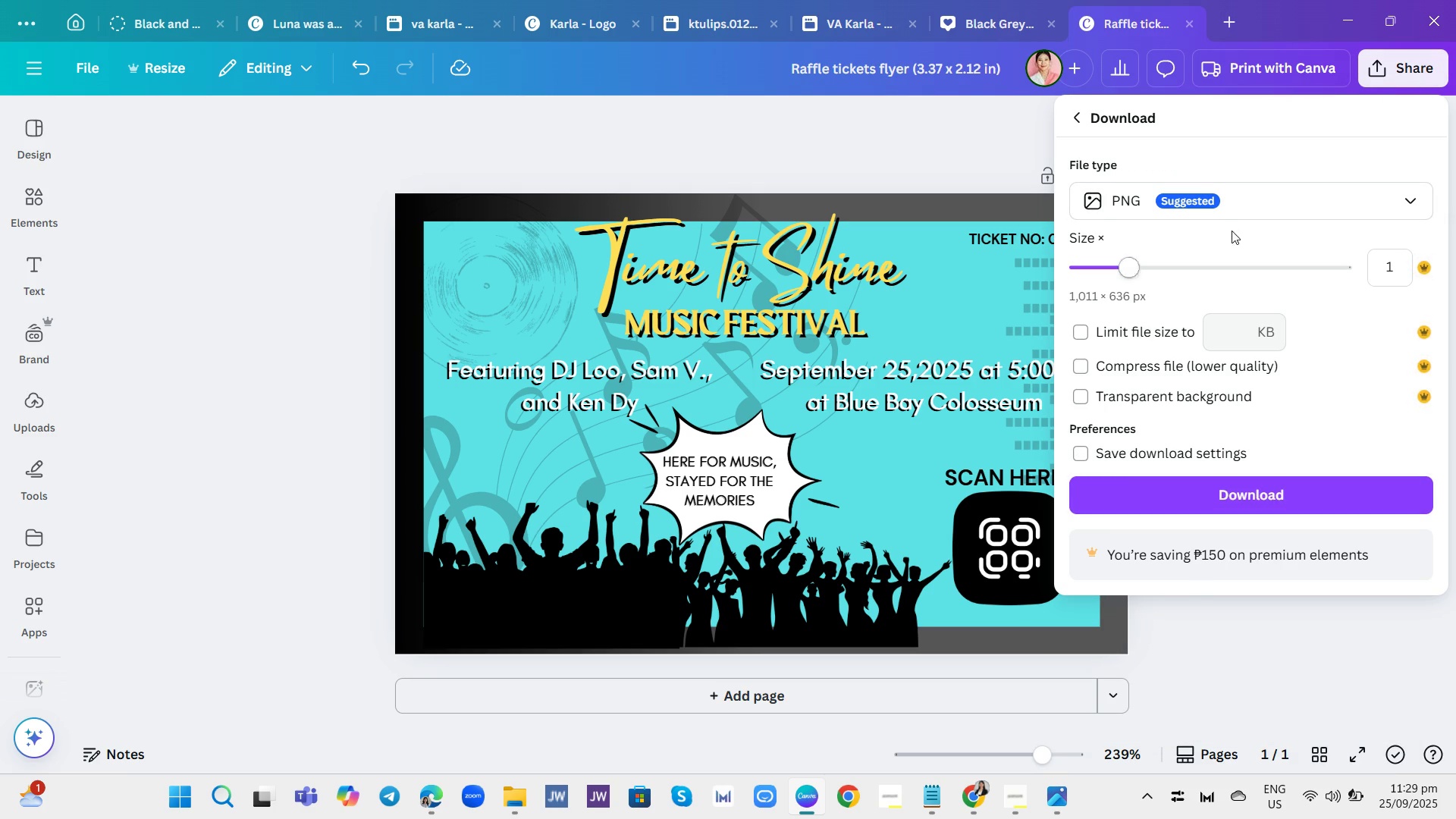 
left_click([1238, 203])
 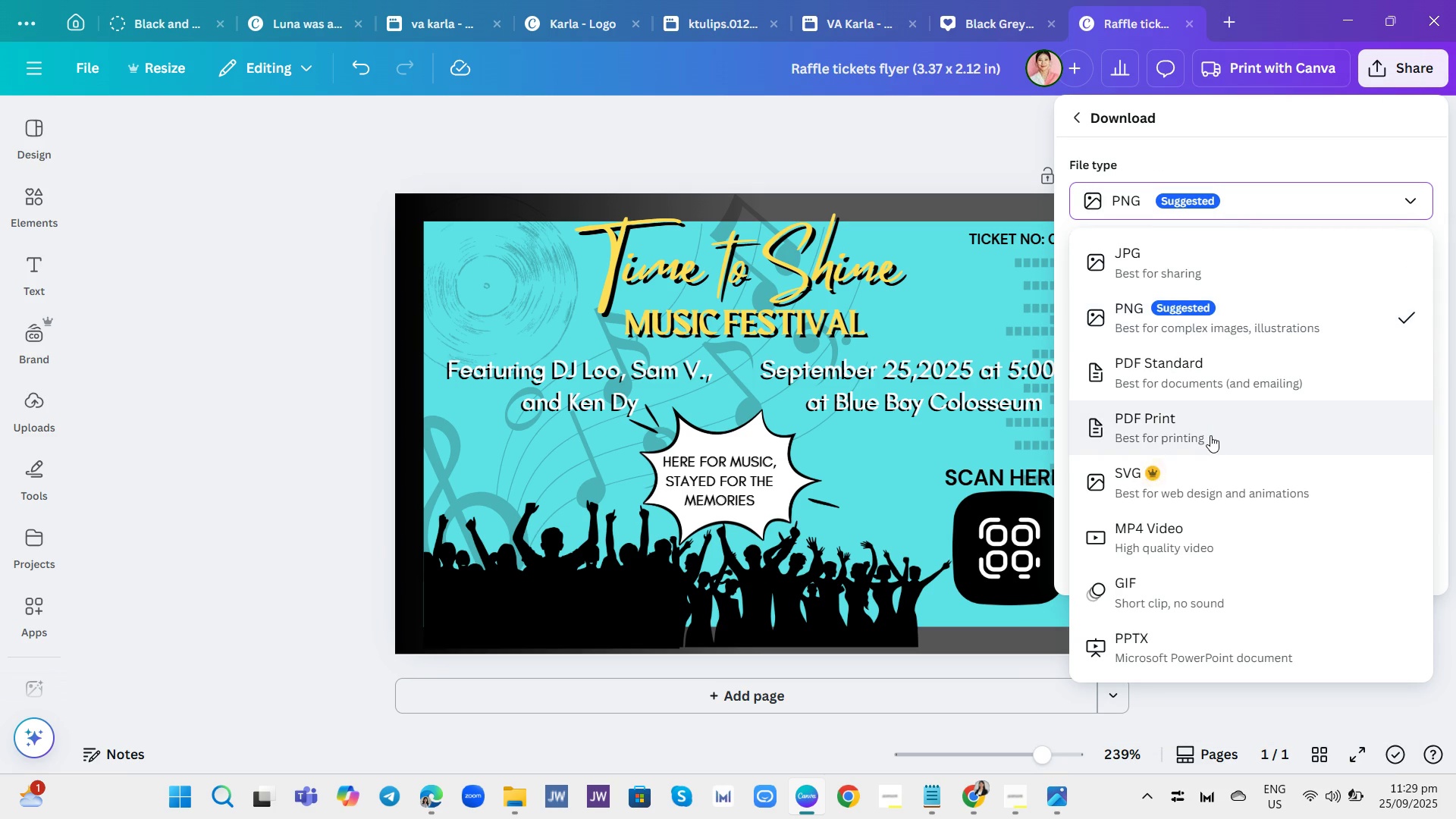 
left_click([1210, 435])
 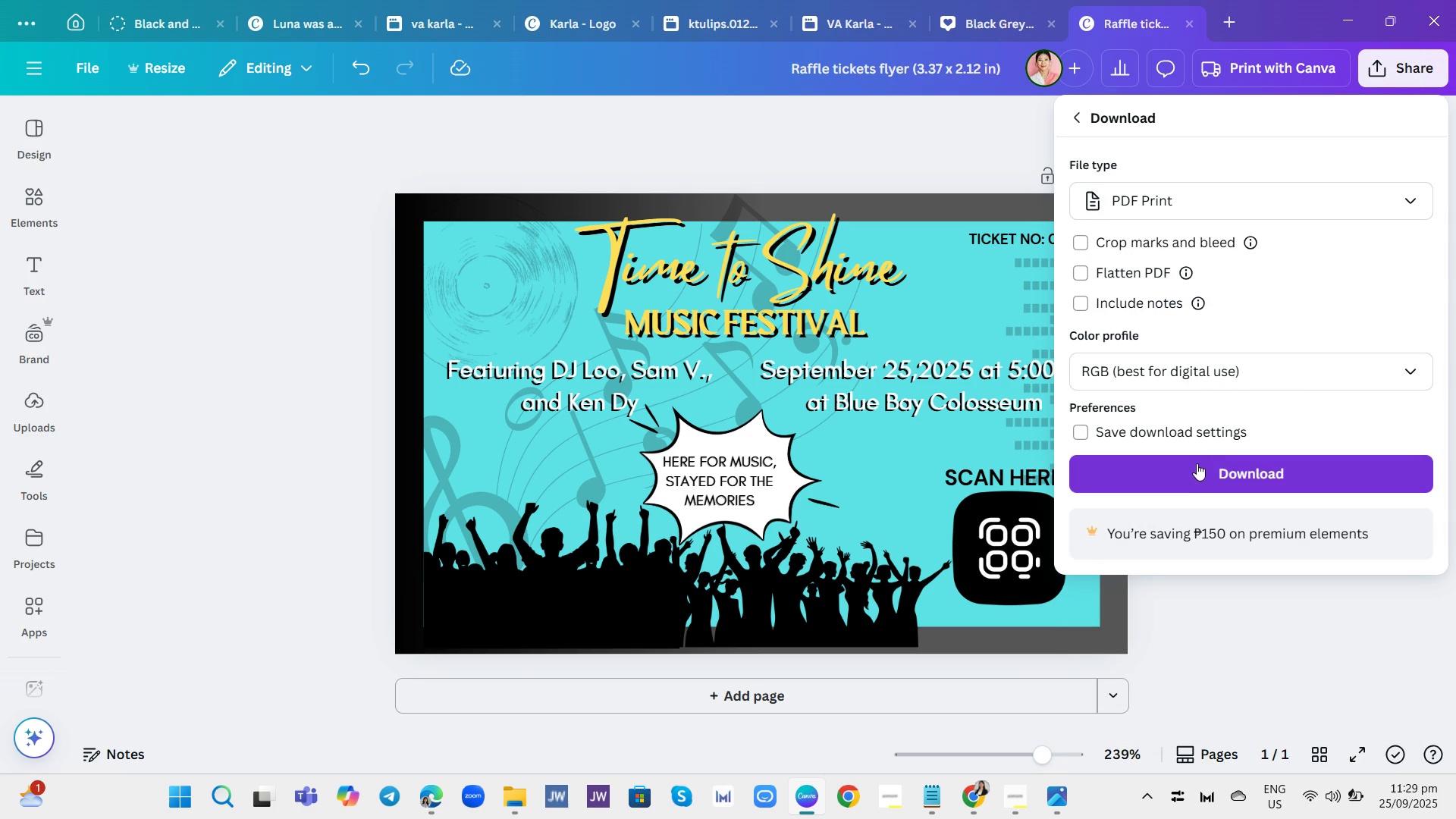 
left_click([1197, 469])
 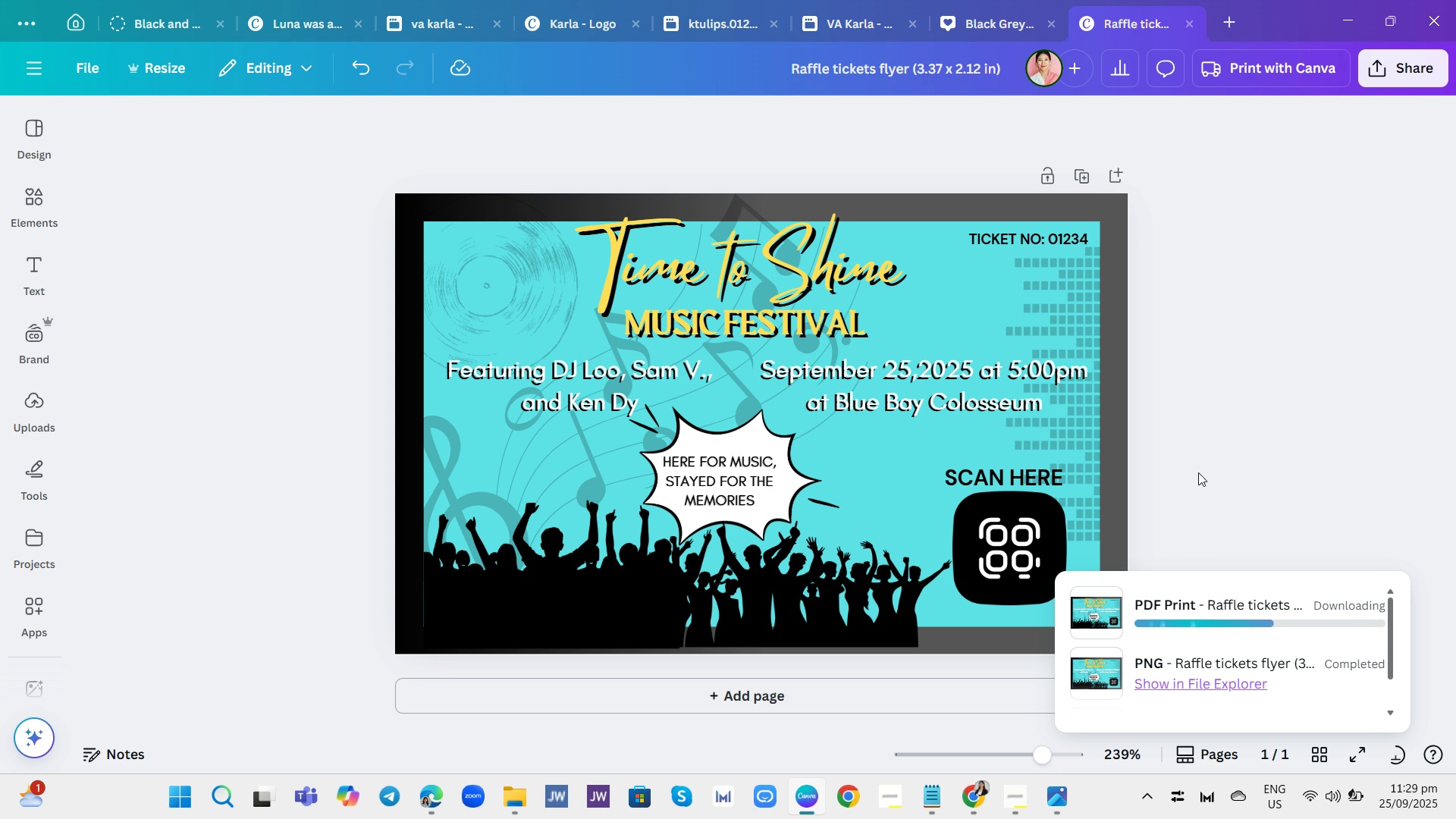 
wait(7.1)
 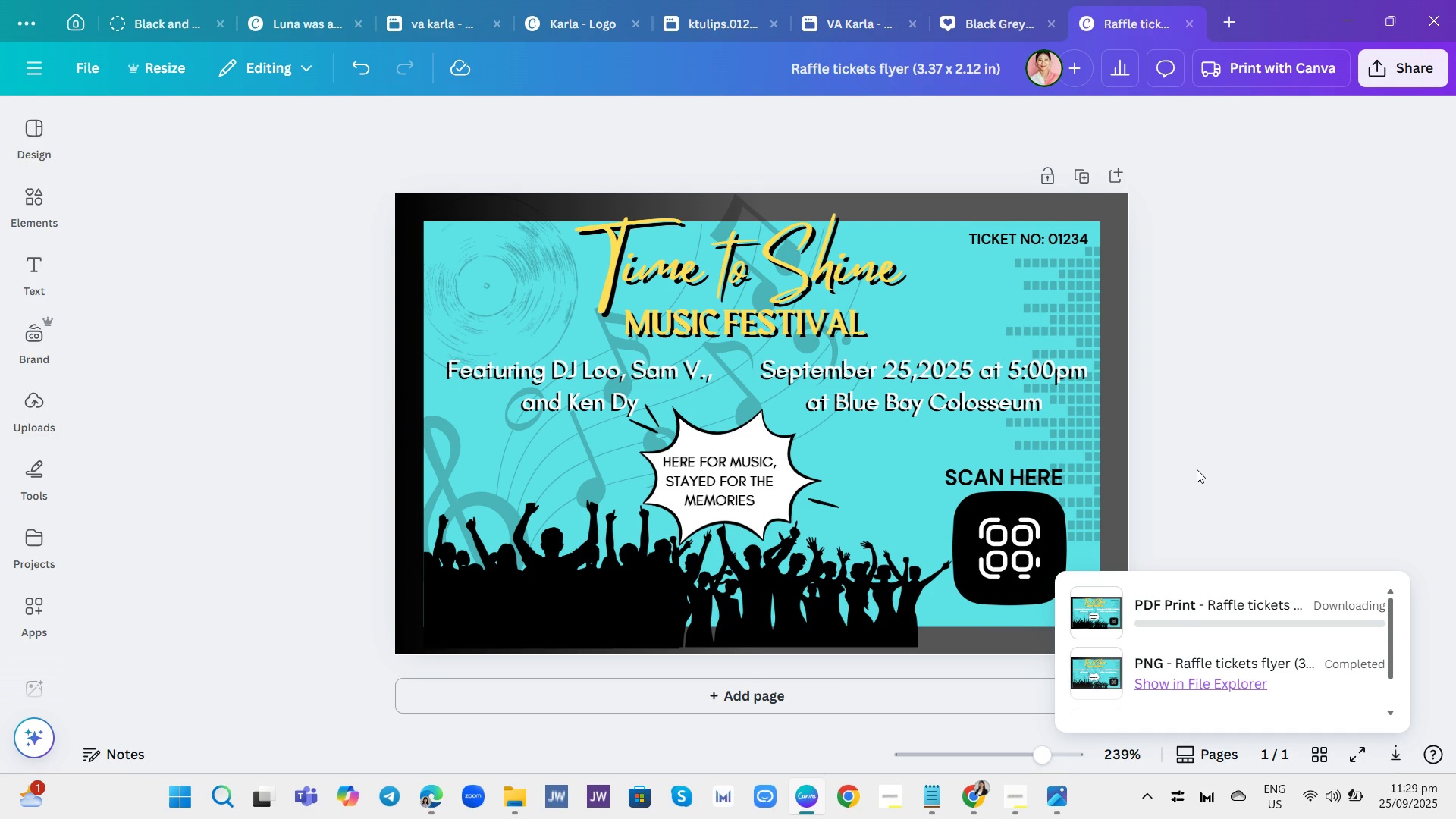 
key(Backspace)
type(mfpdf)
 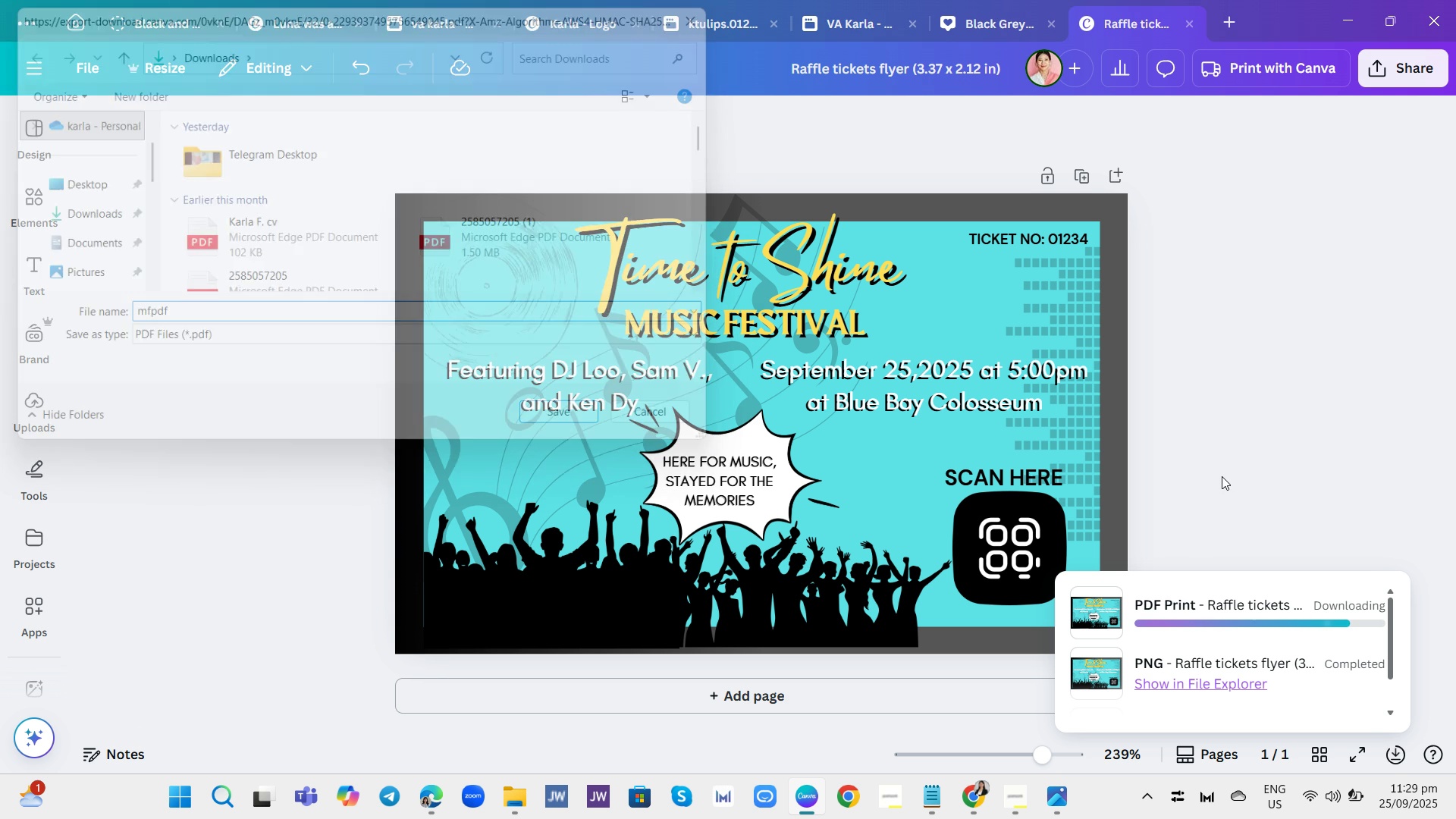 
key(Enter)
 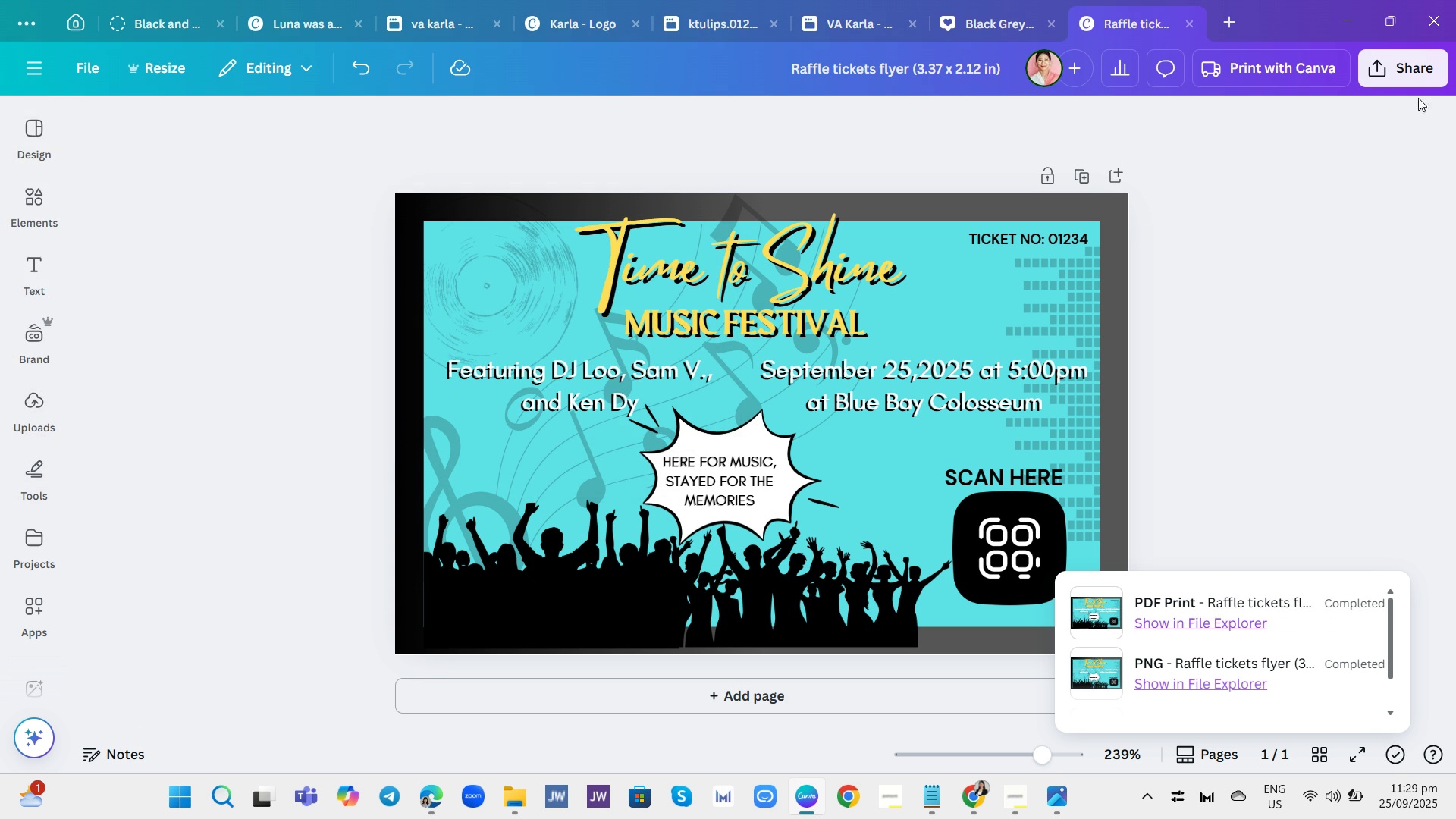 
left_click([1412, 73])
 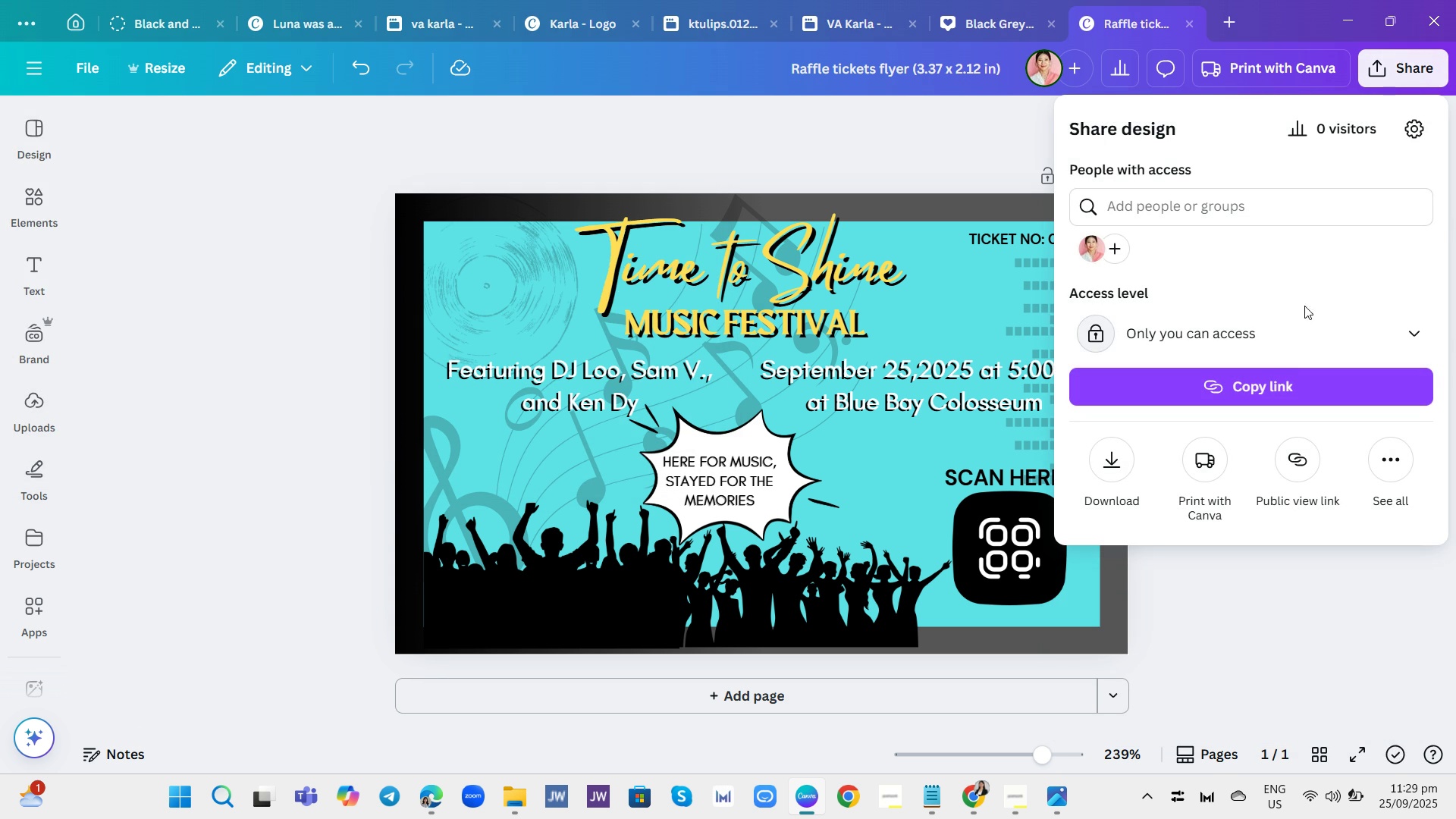 
mouse_move([1267, 393])
 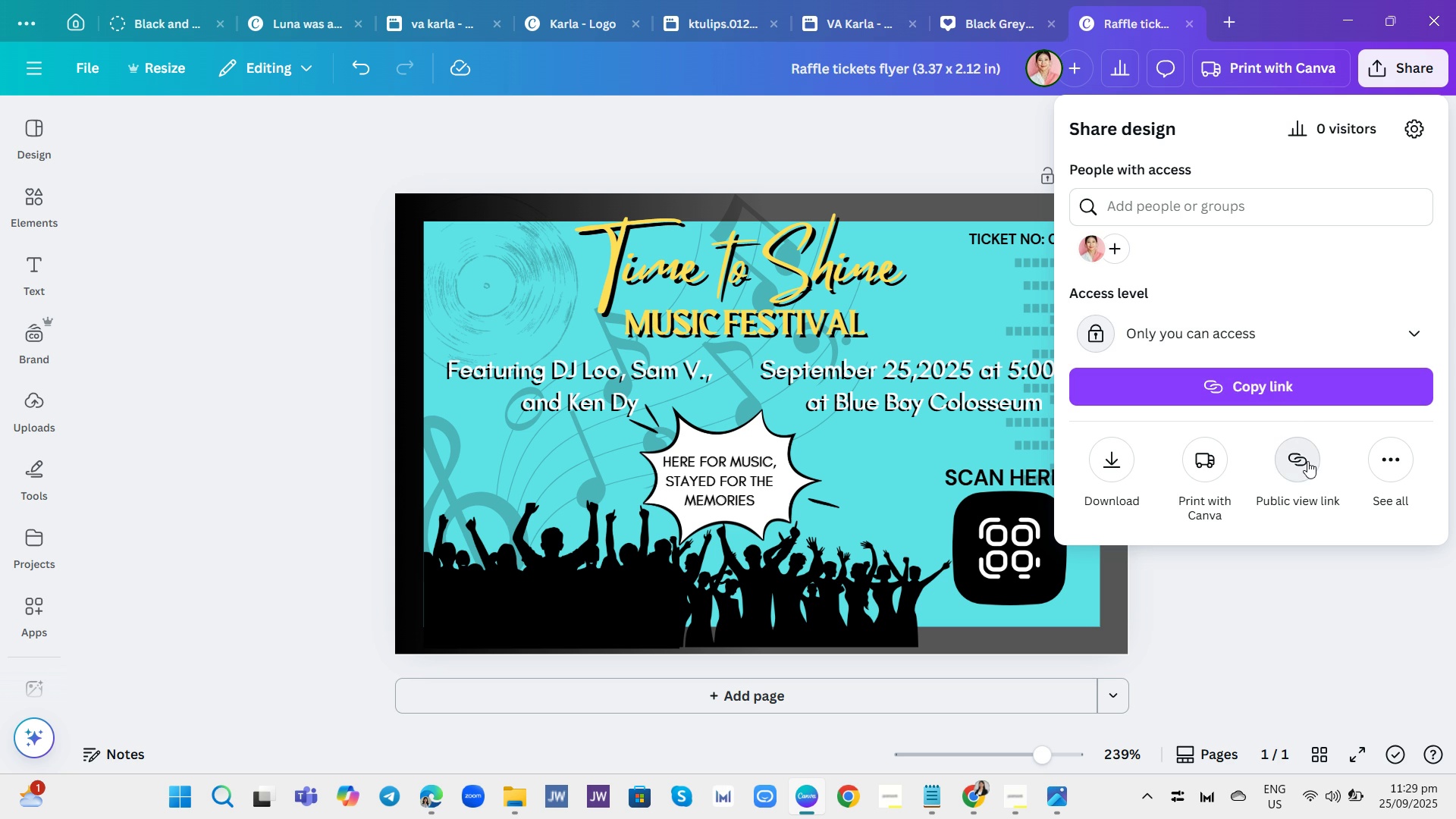 
left_click([1307, 461])
 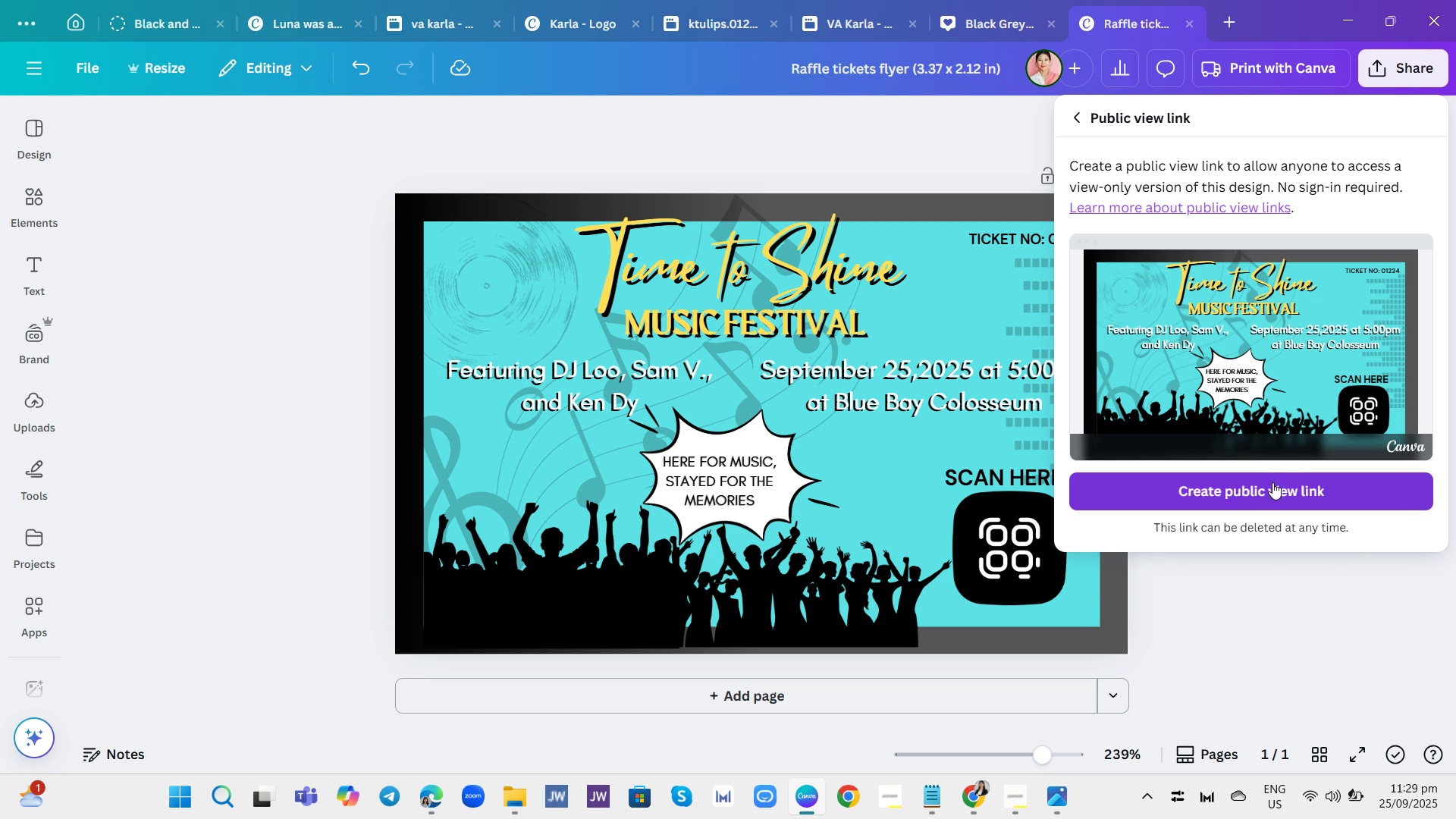 
wait(6.36)
 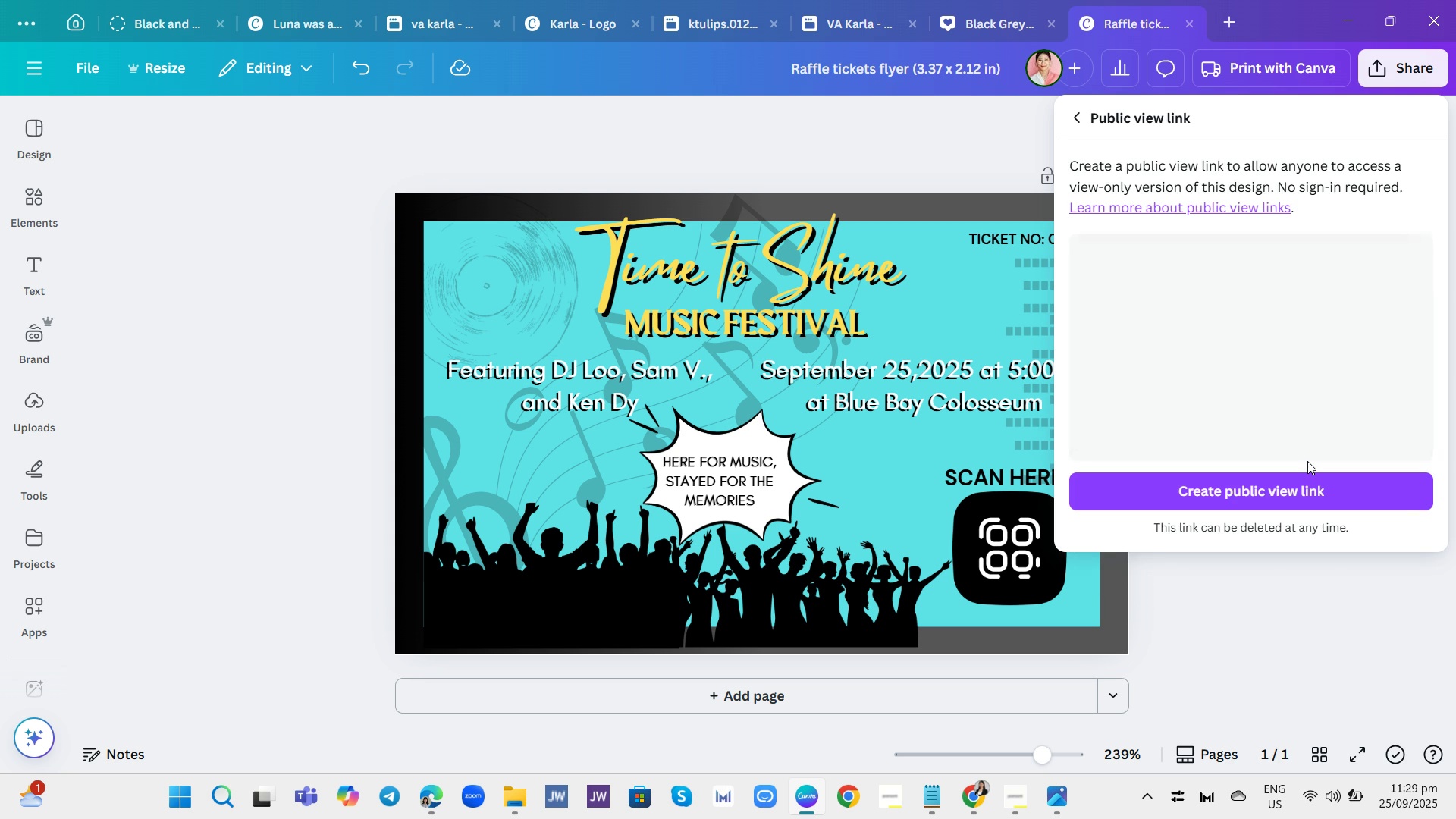 
scroll: coordinate [1254, 407], scroll_direction: down, amount: 1.0
 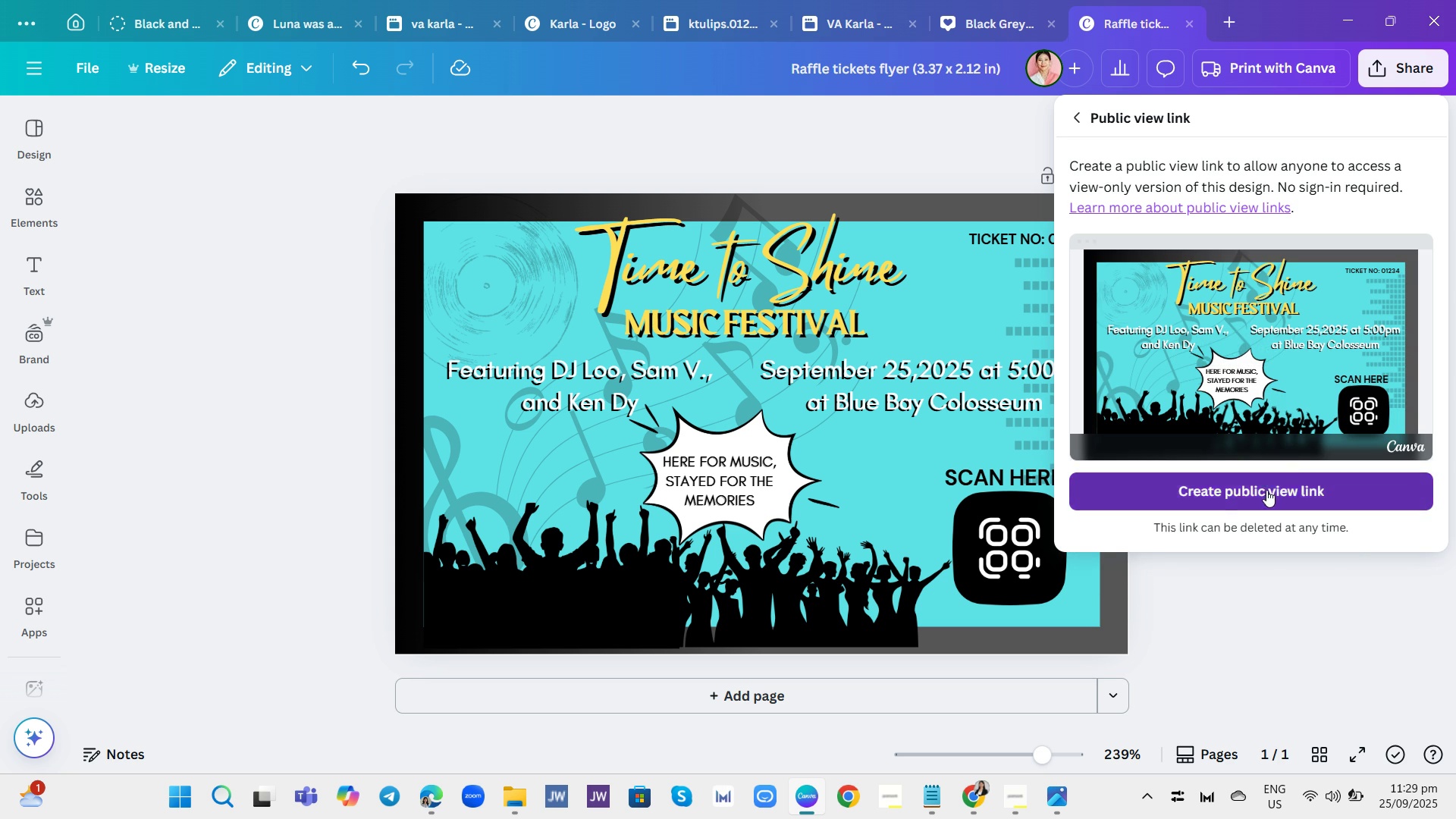 
left_click([1266, 490])
 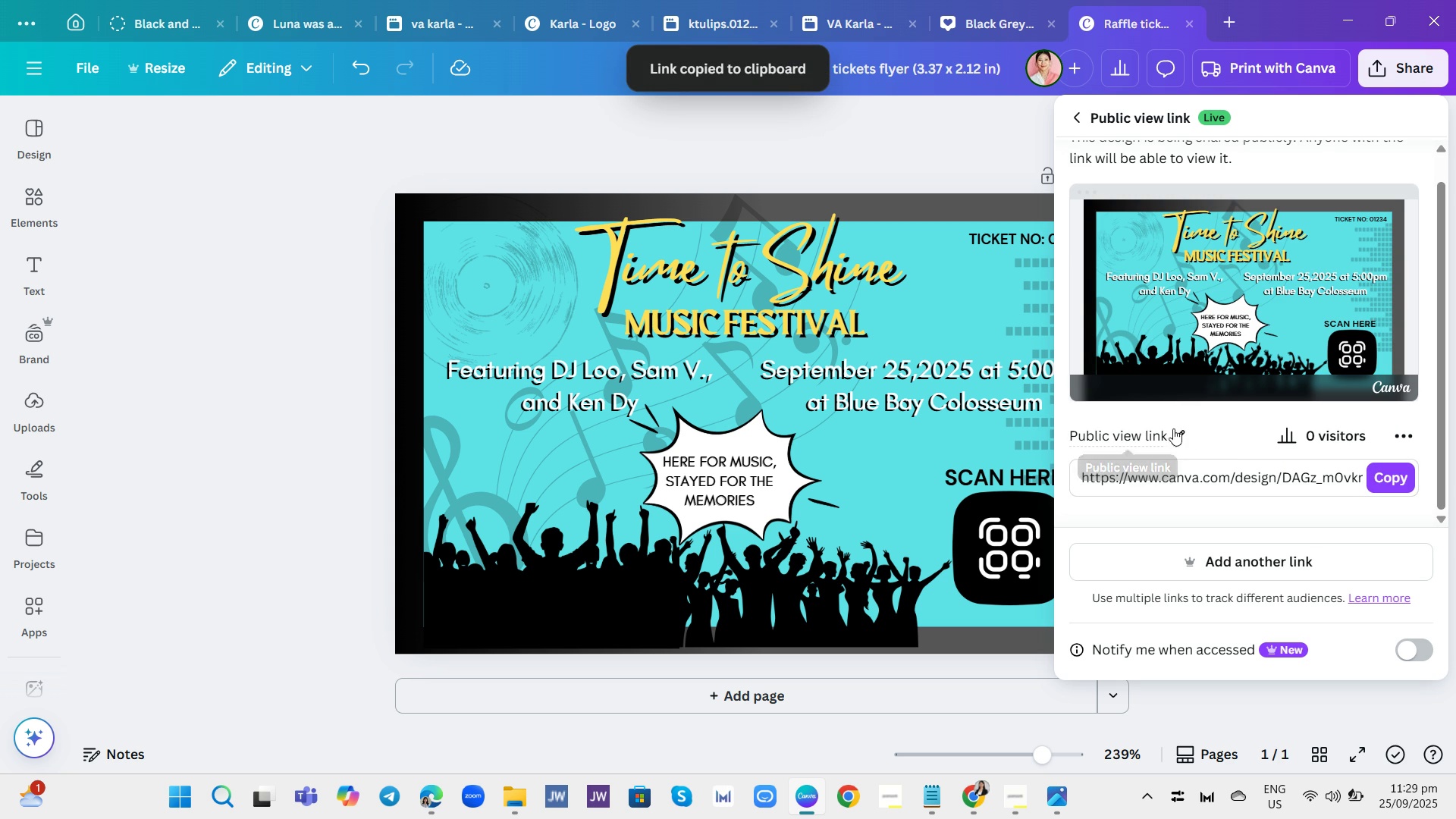 
wait(7.73)
 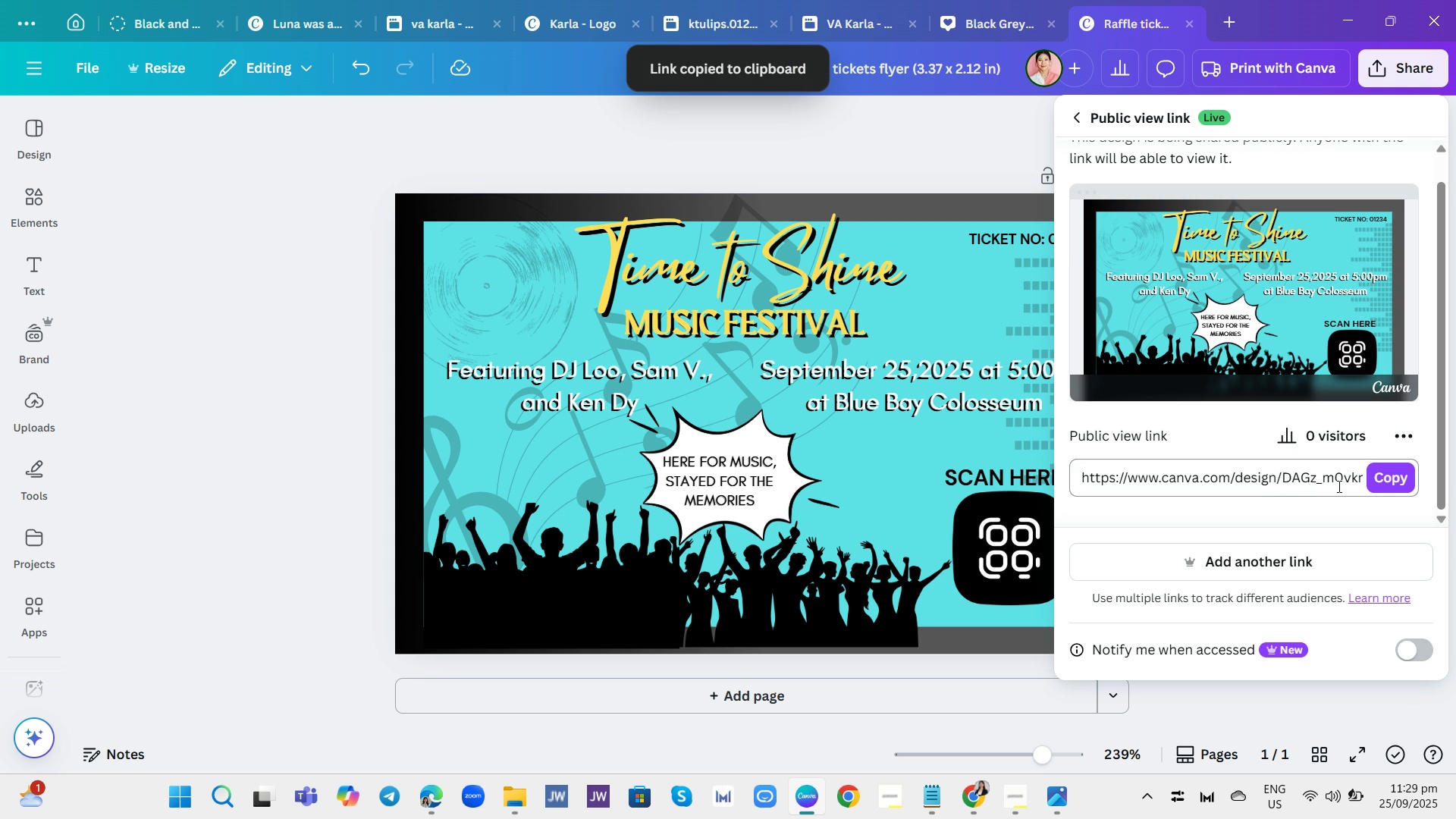 
left_click([1178, 432])
 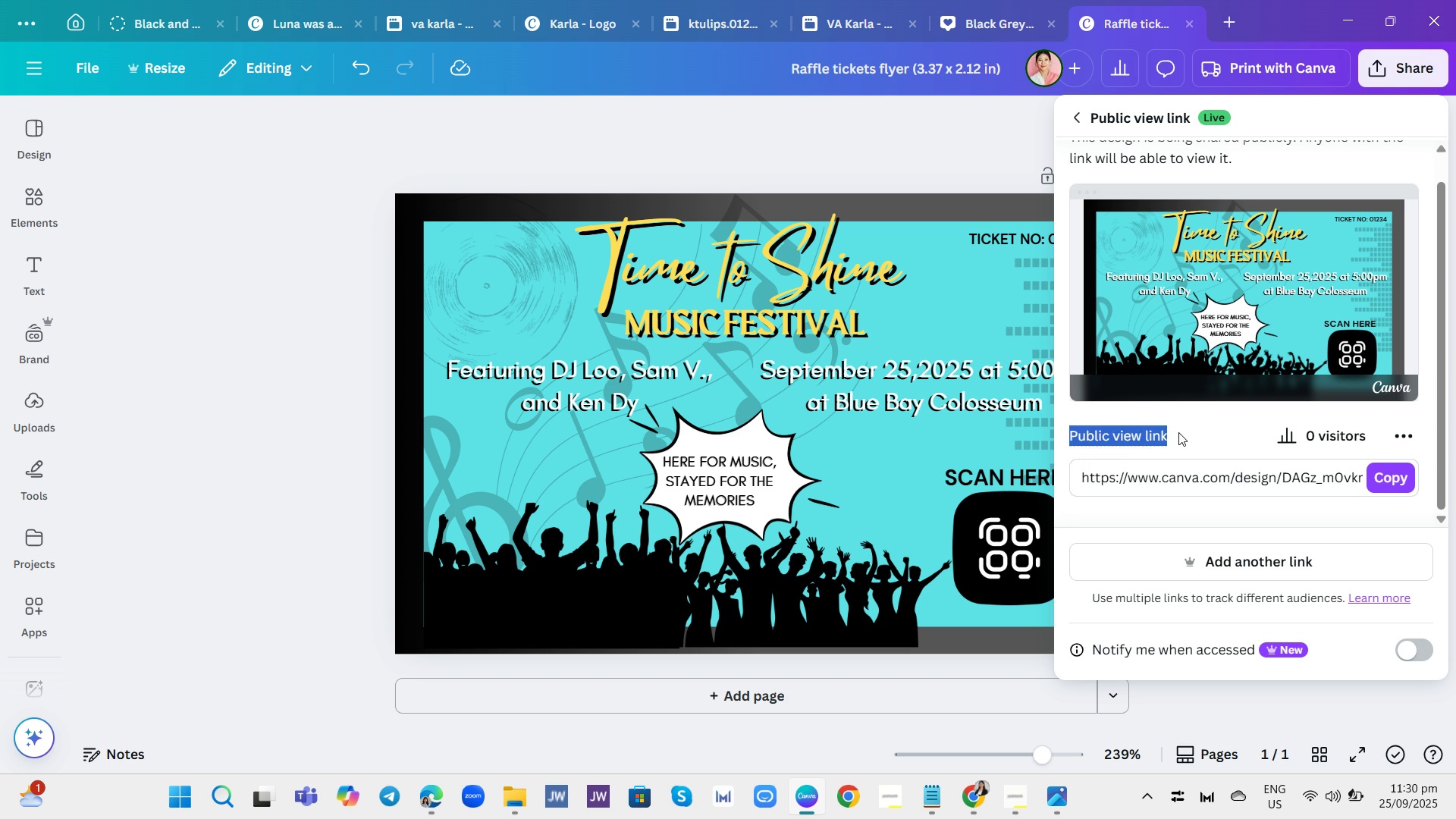 
key(Backspace)
type(Music festival)